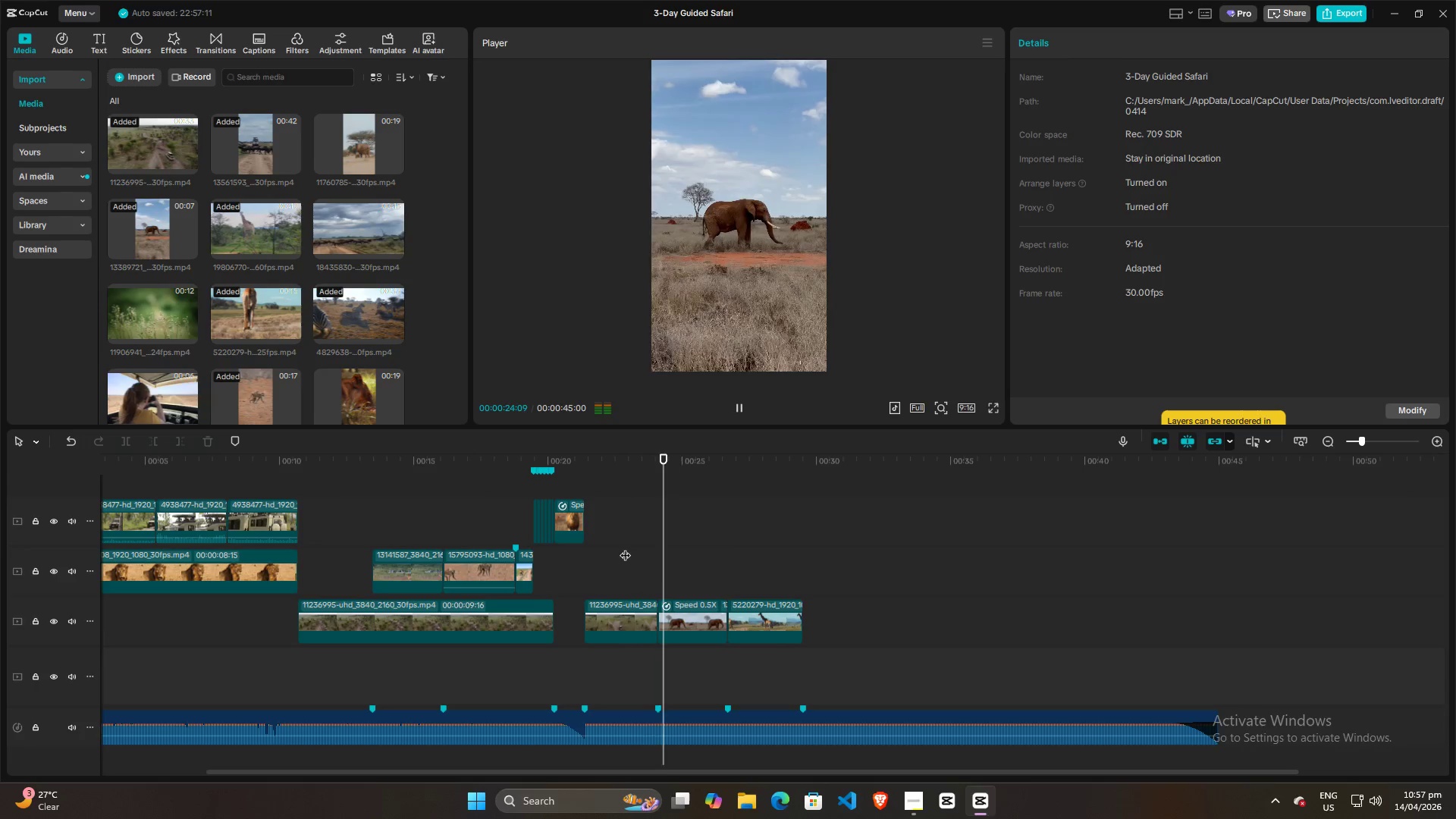 
key(Space)
 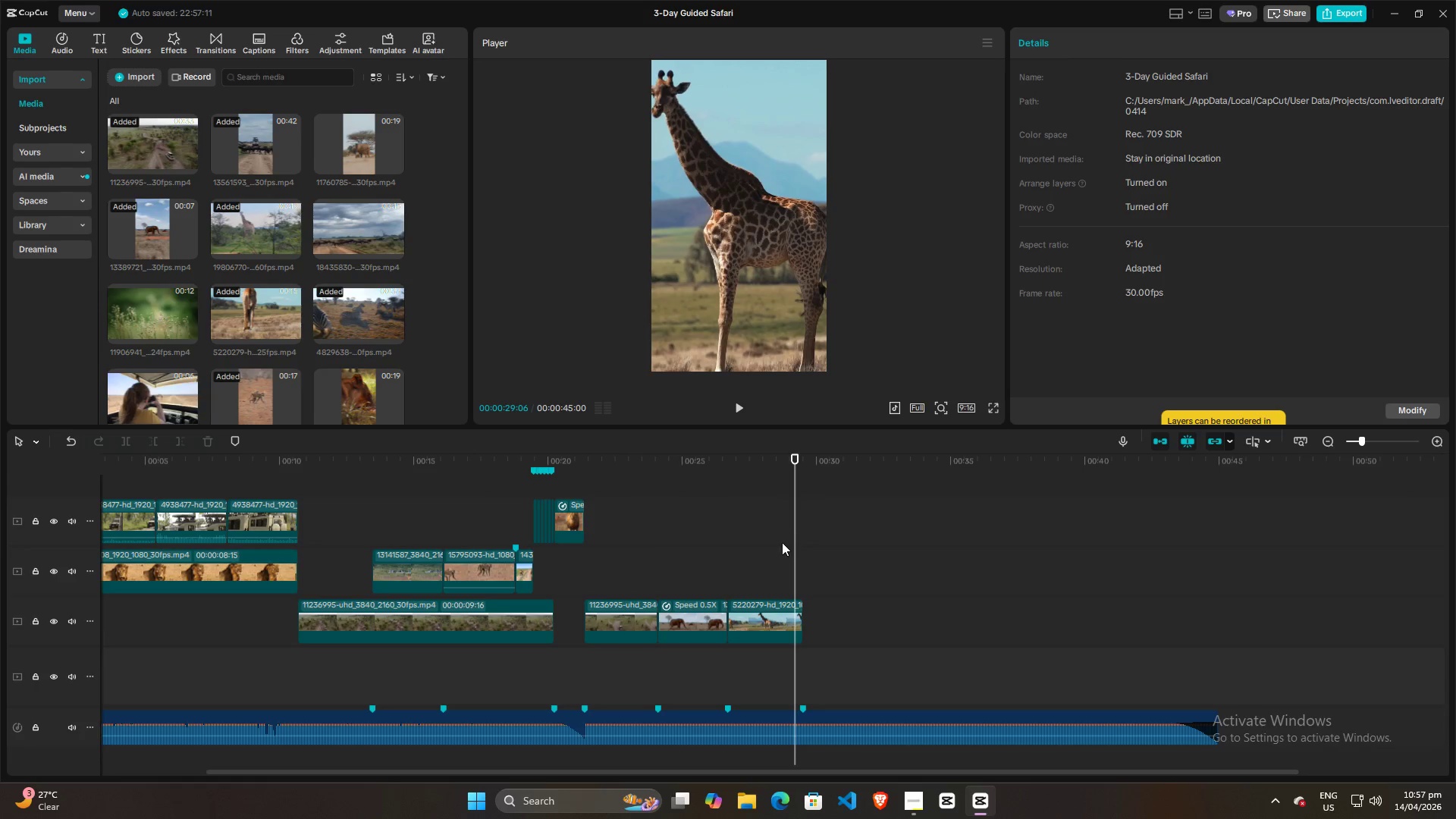 
key(Space)
 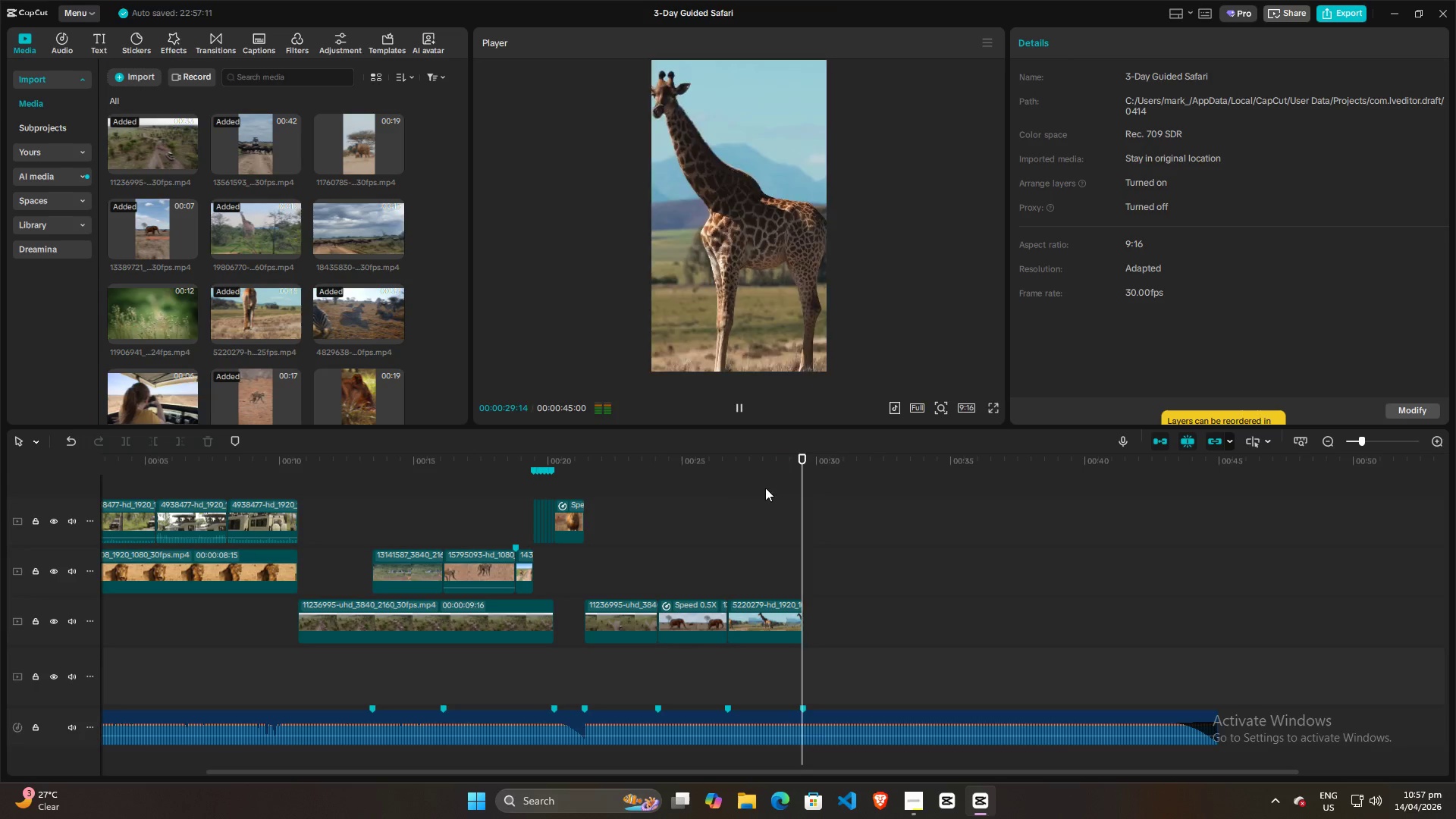 
key(Space)
 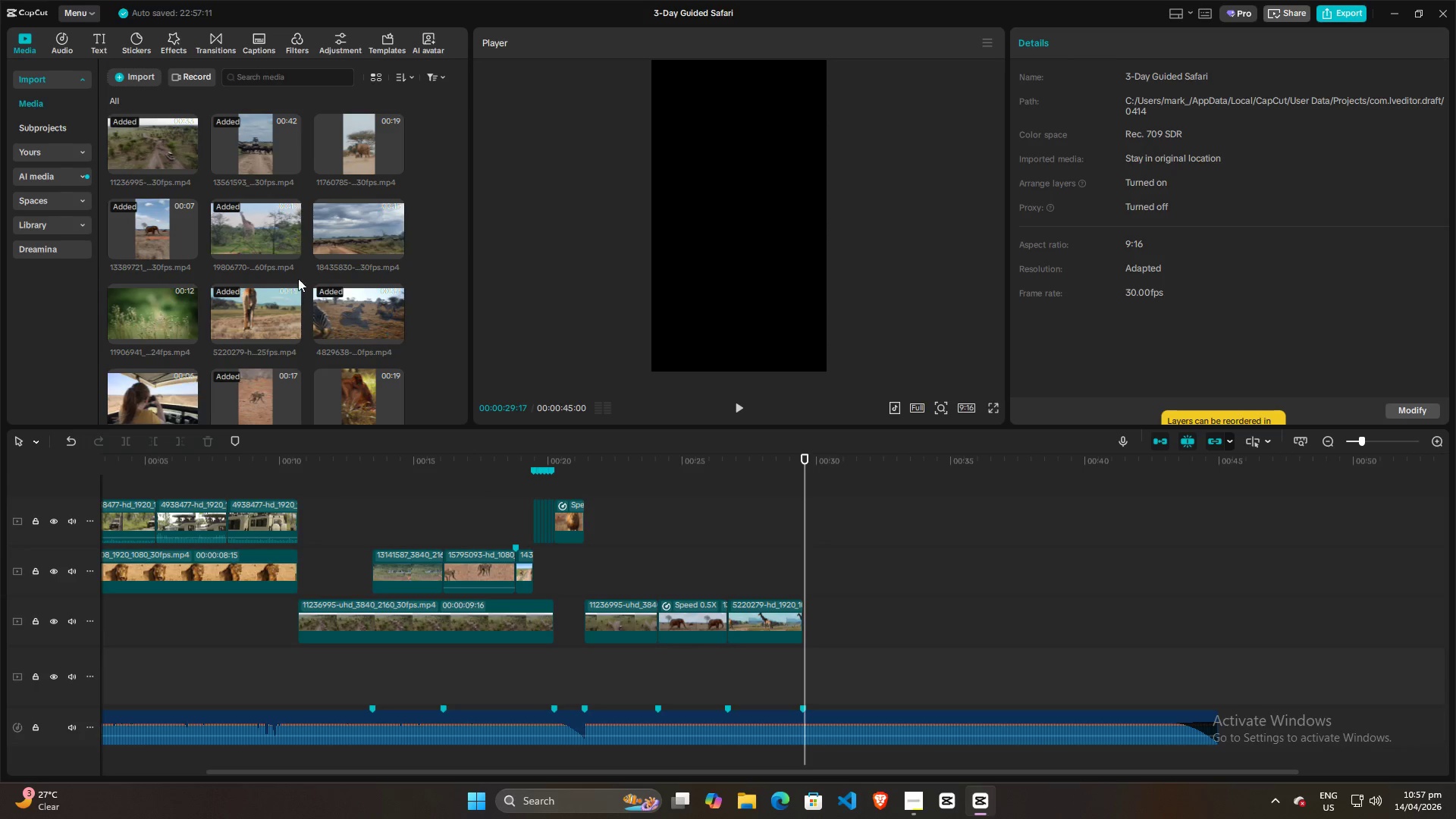 
left_click([261, 227])
 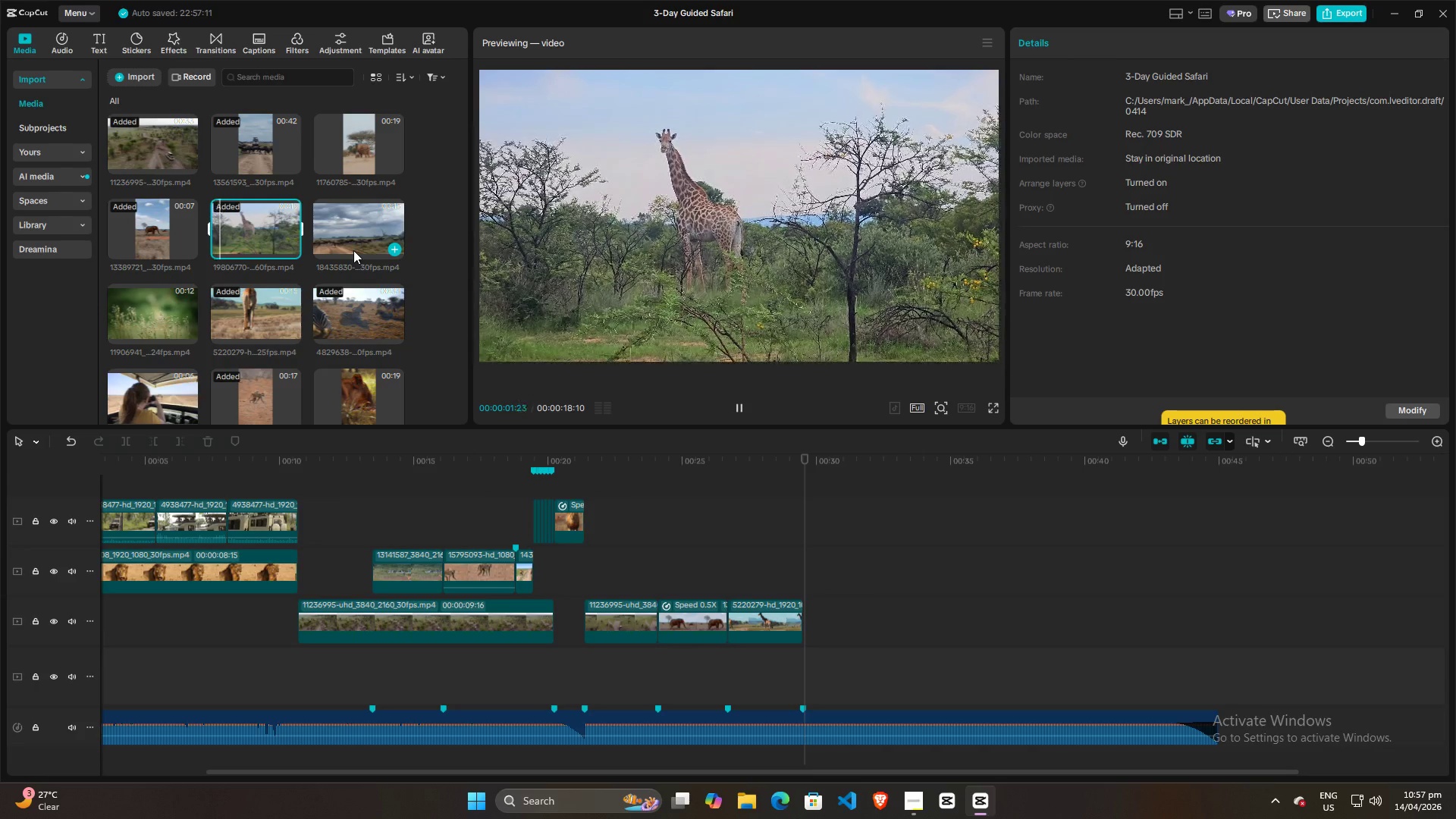 
scroll: coordinate [363, 243], scroll_direction: down, amount: 8.0
 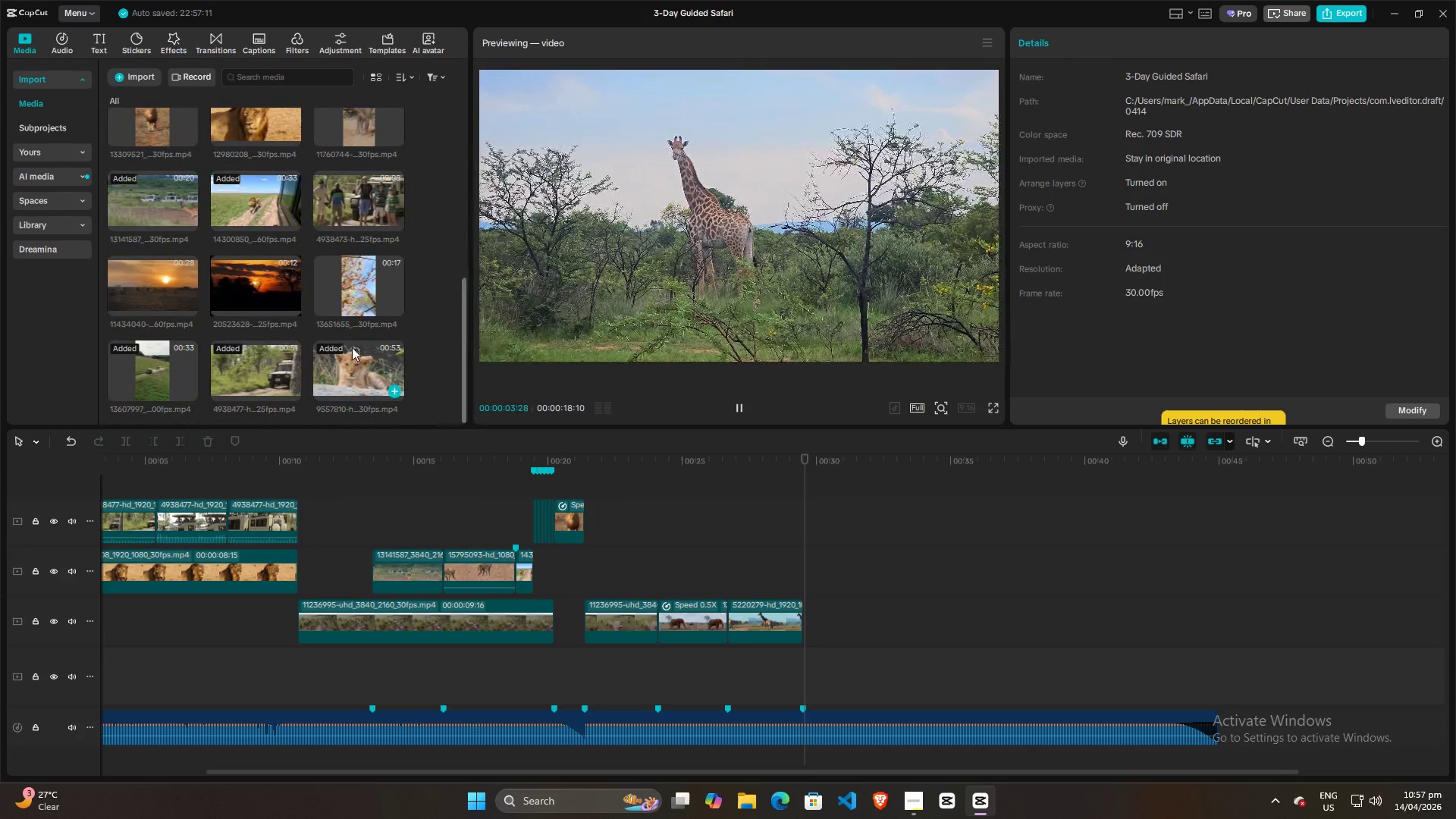 
left_click([359, 282])
 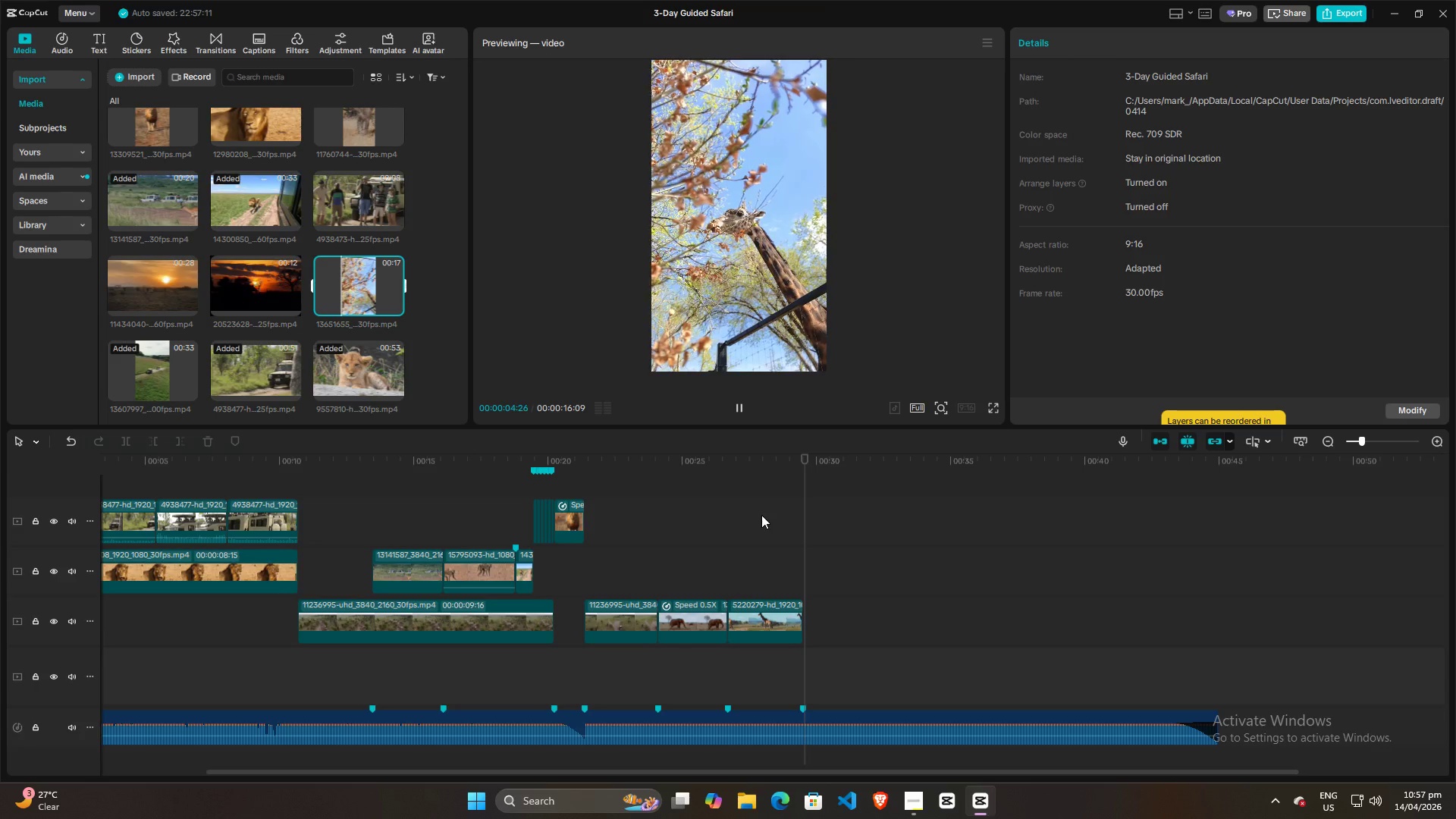 
wait(10.19)
 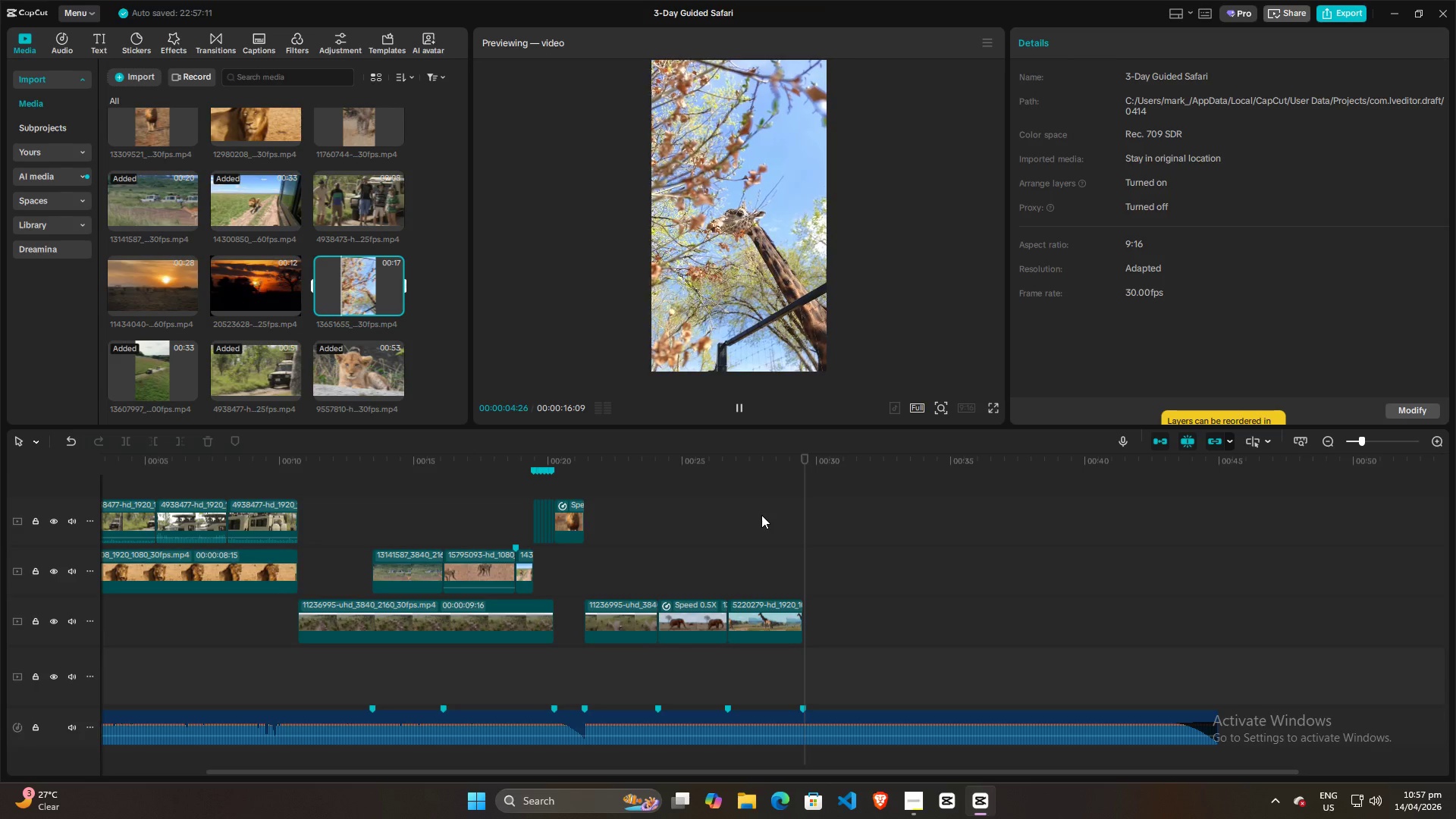 
scroll: coordinate [306, 274], scroll_direction: up, amount: 6.0
 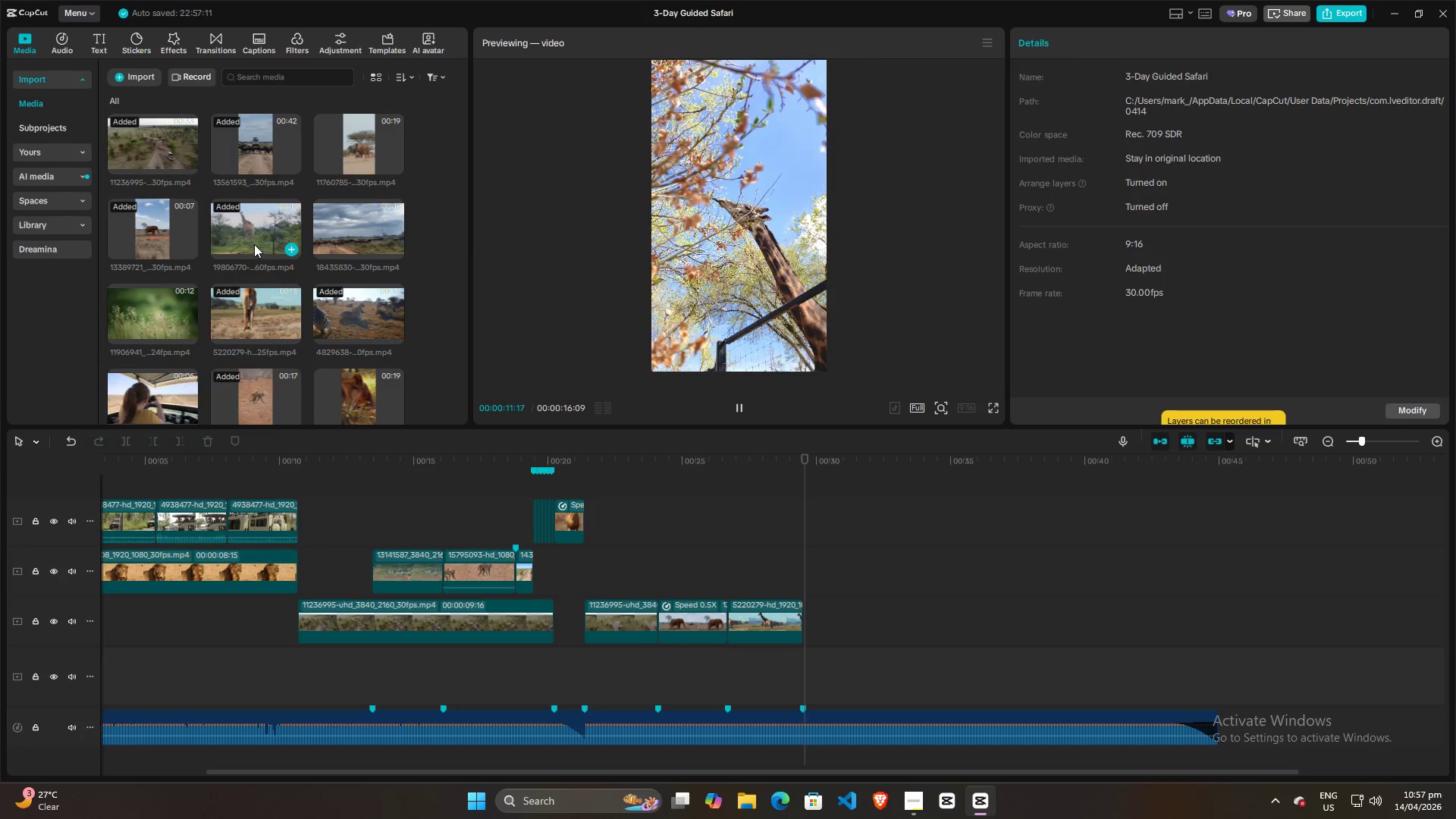 
left_click([249, 236])
 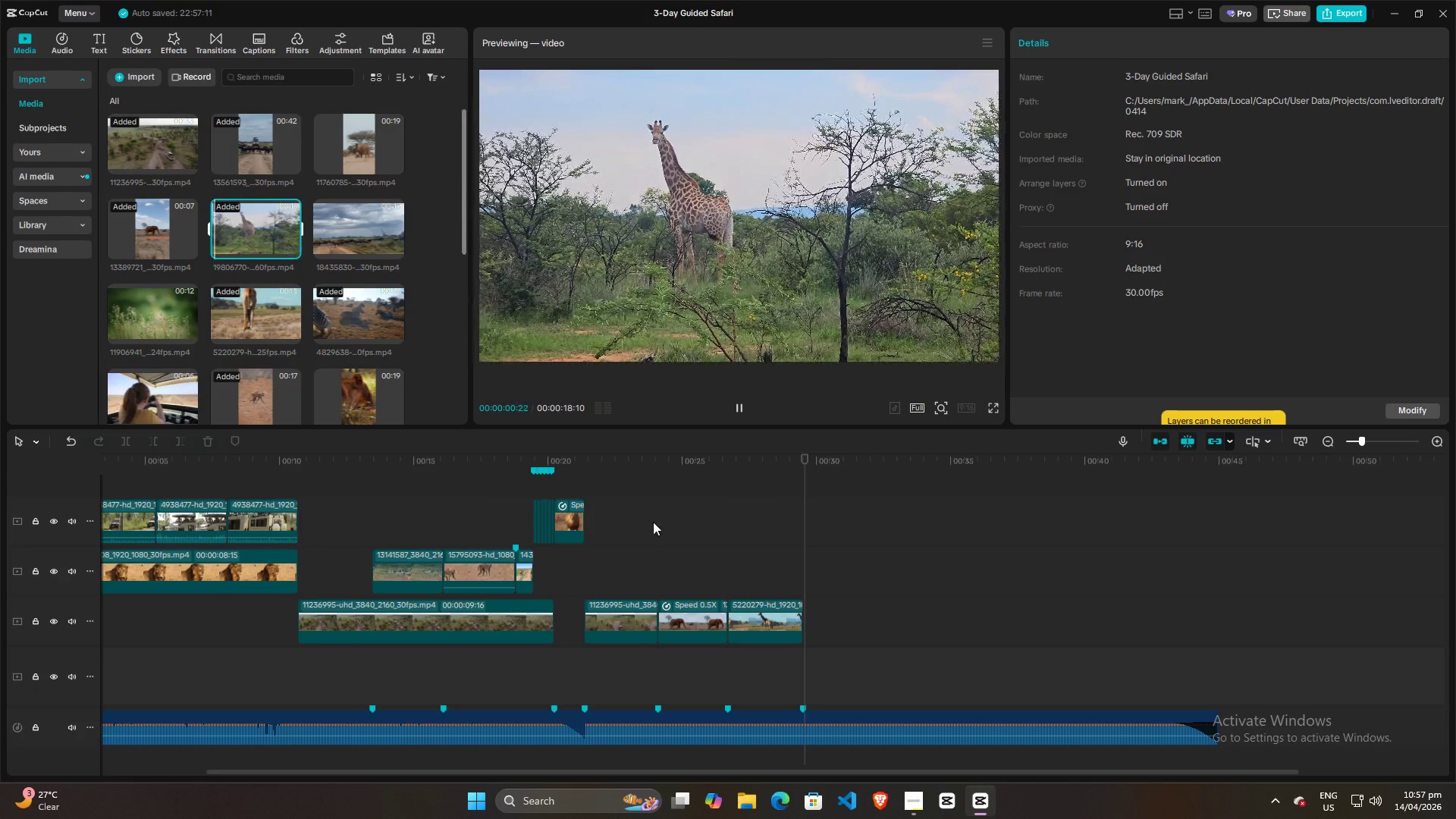 
left_click([771, 629])
 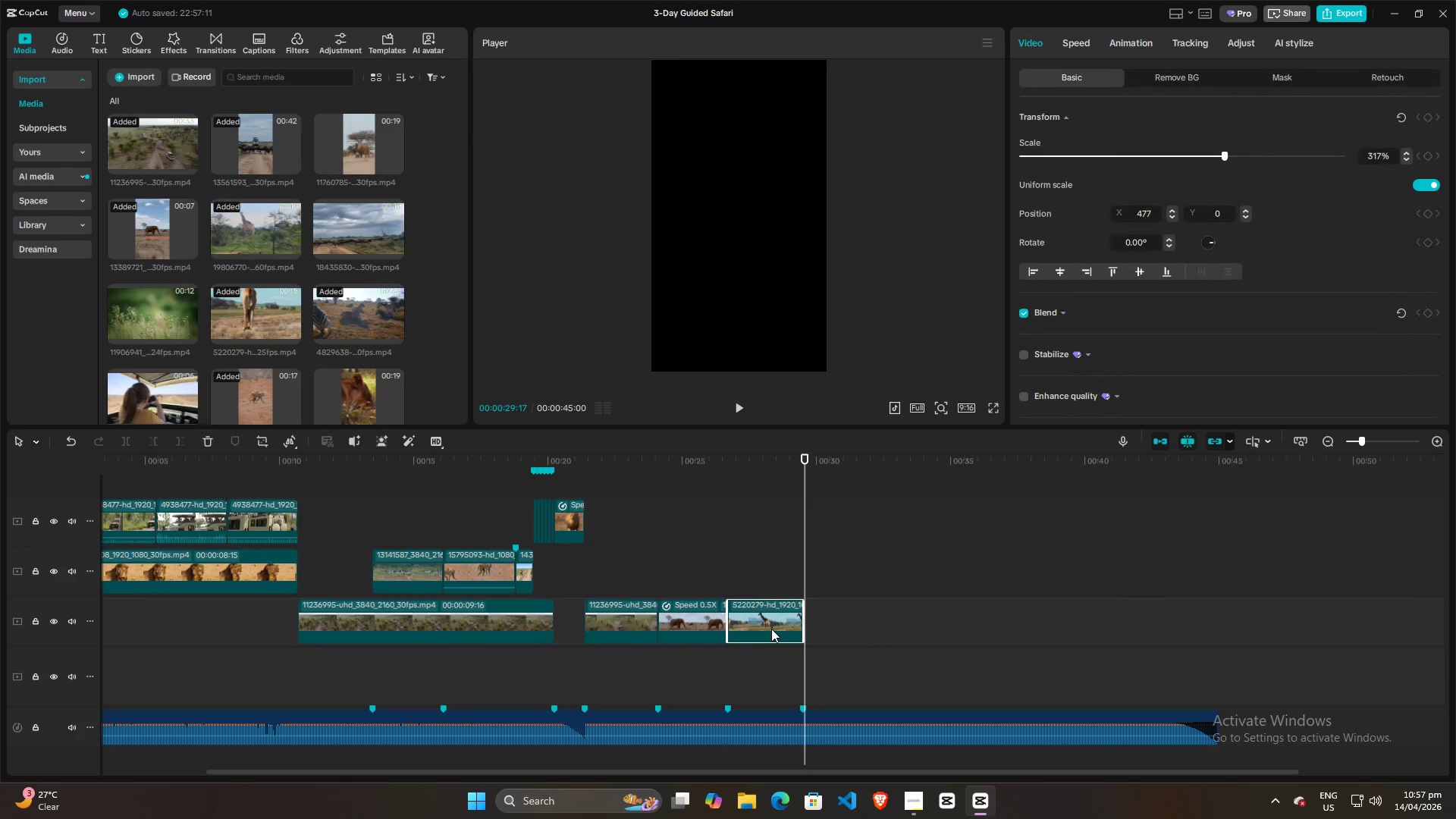 
key(Backspace)
 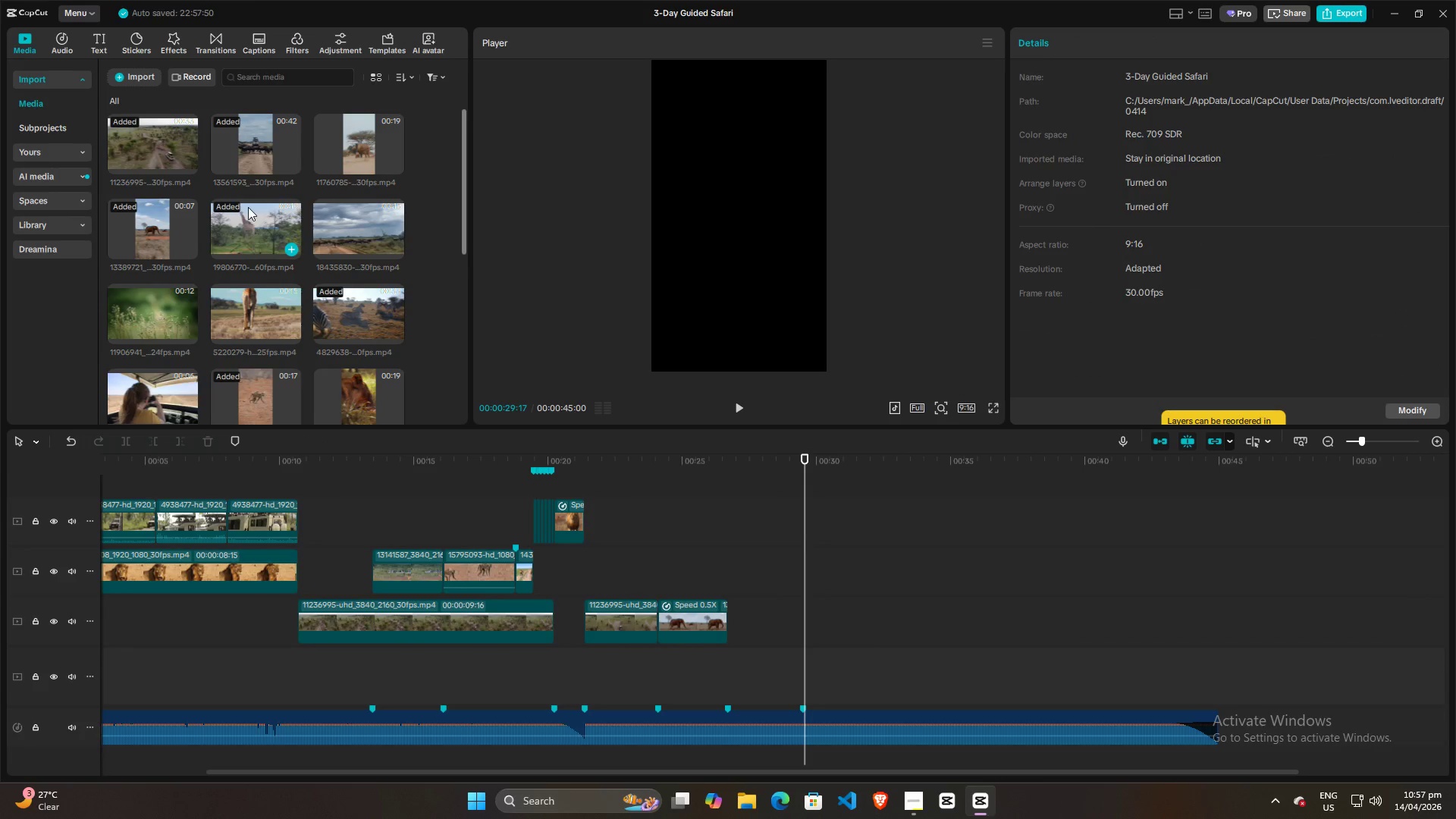 
left_click_drag(start_coordinate=[248, 207], to_coordinate=[739, 619])
 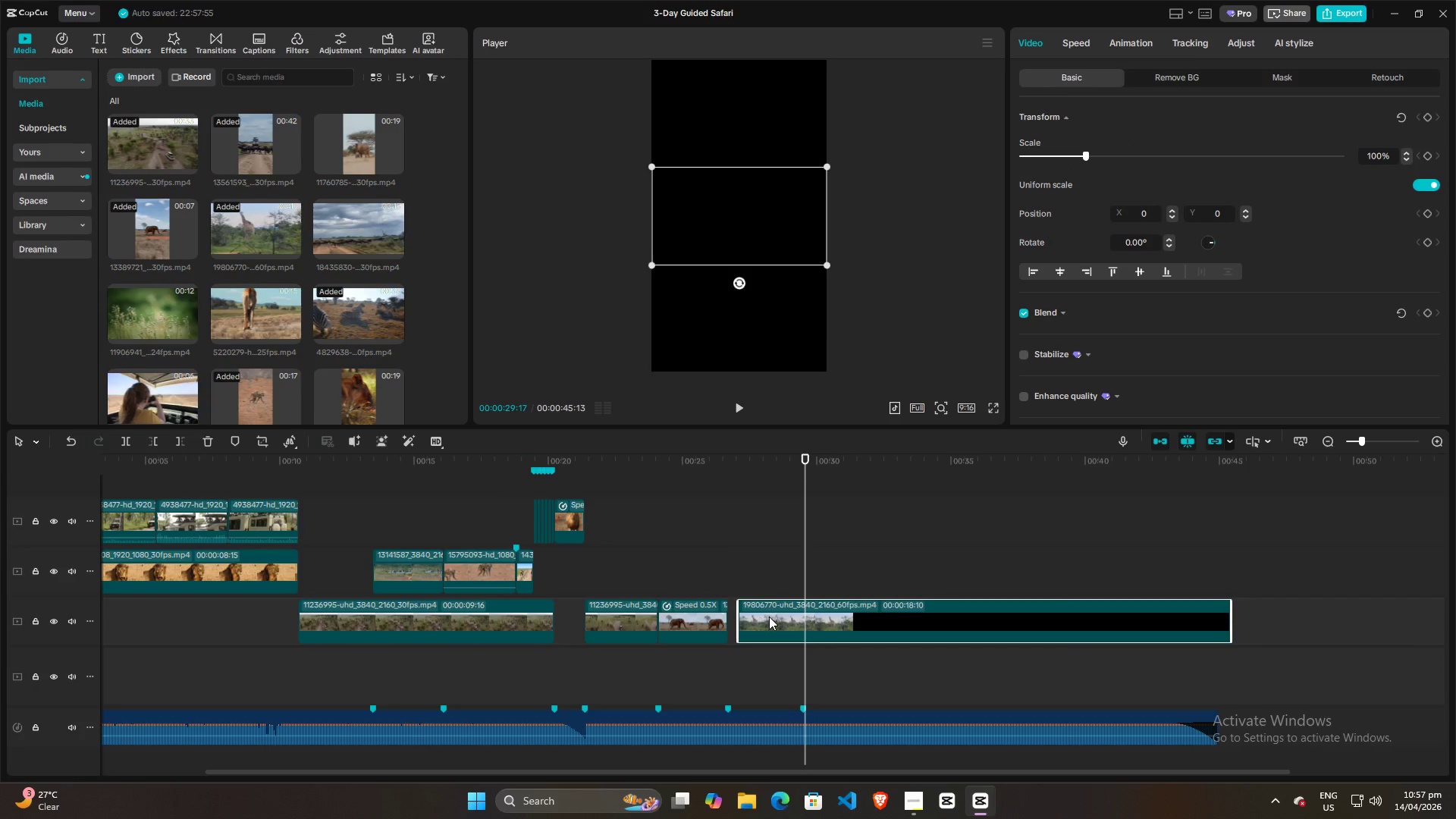 
left_click_drag(start_coordinate=[769, 617], to_coordinate=[761, 617])
 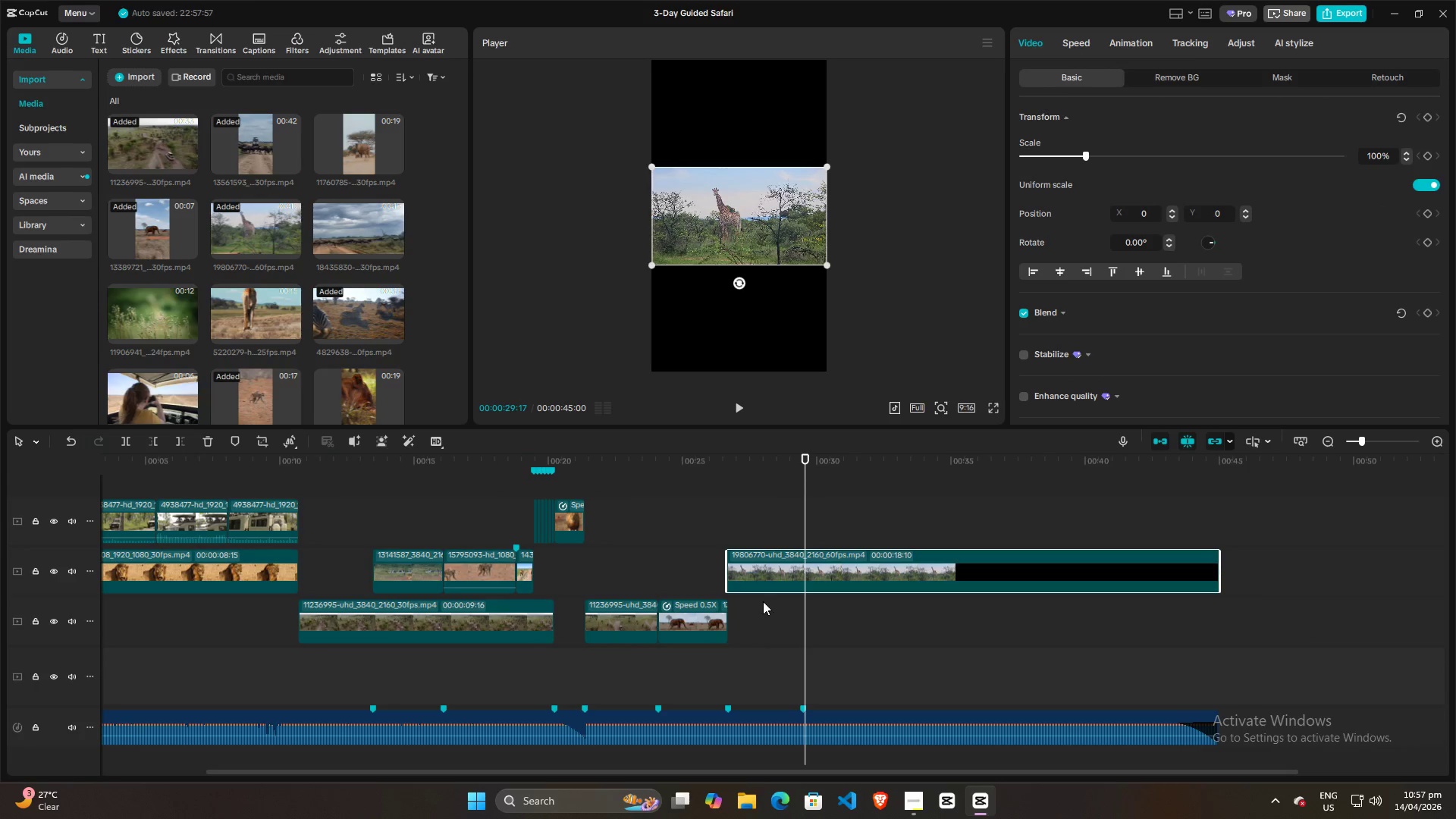 
left_click_drag(start_coordinate=[764, 560], to_coordinate=[763, 613])
 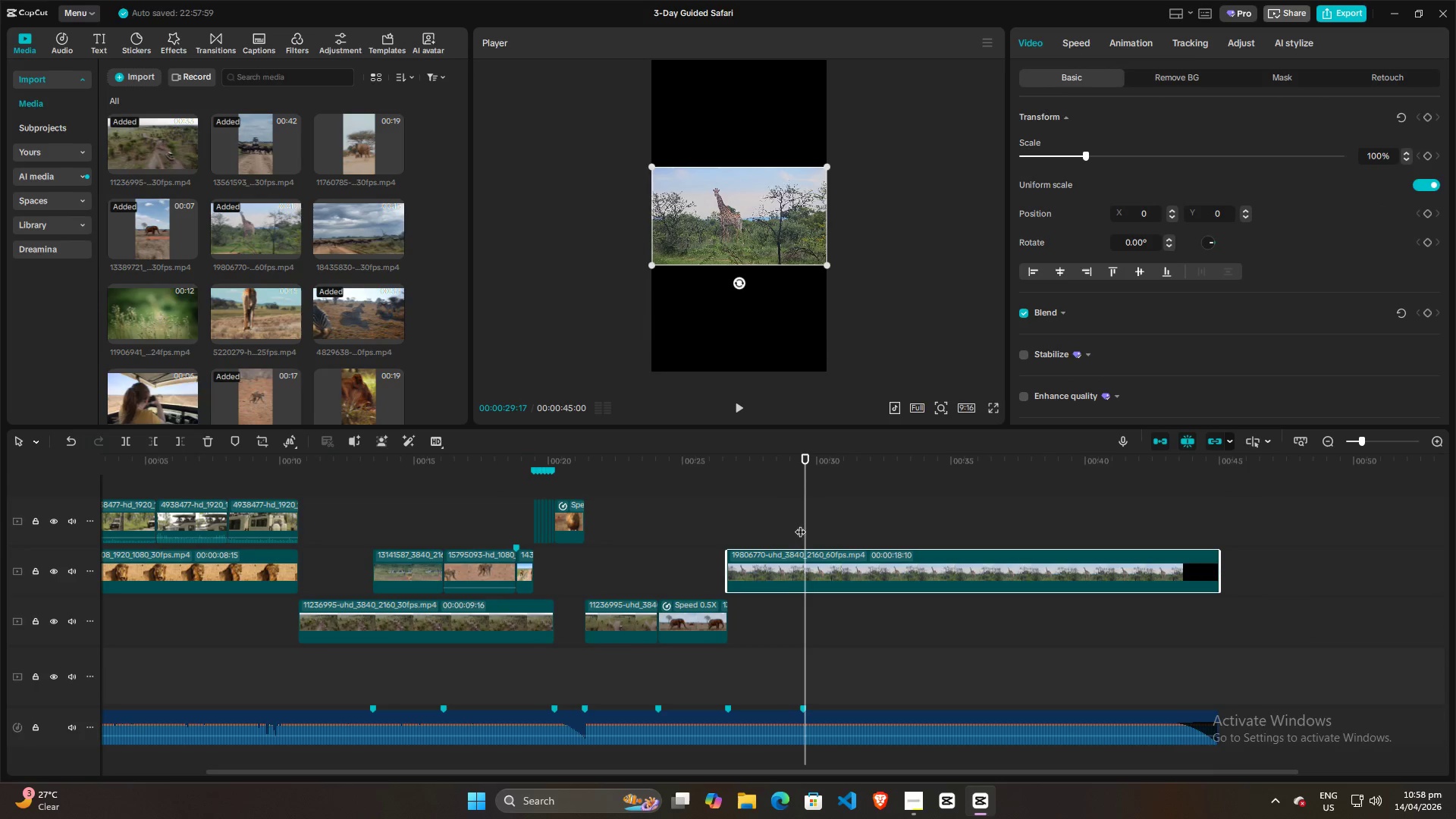 
left_click_drag(start_coordinate=[780, 578], to_coordinate=[783, 629])
 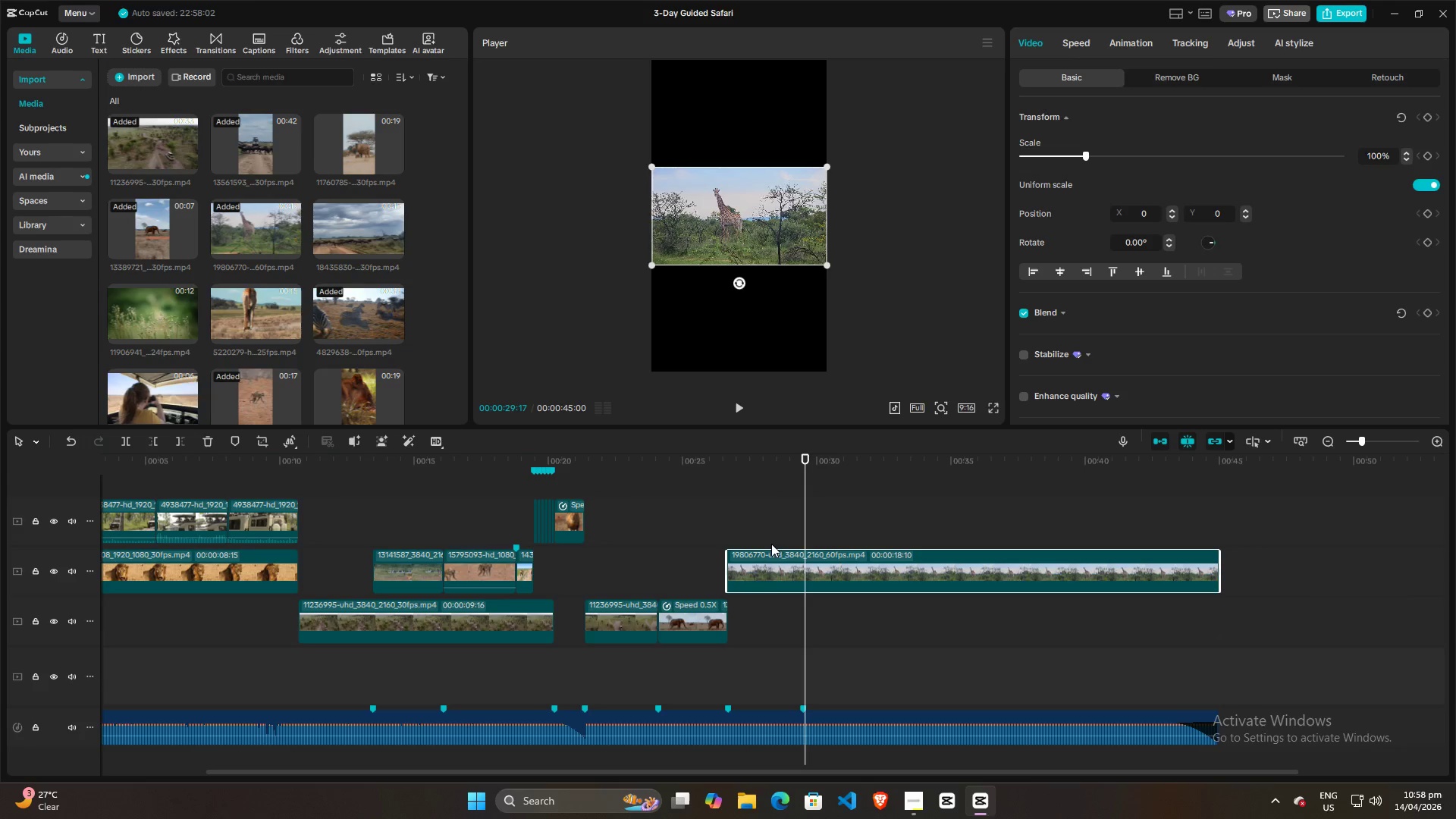 
left_click_drag(start_coordinate=[769, 566], to_coordinate=[772, 570])
 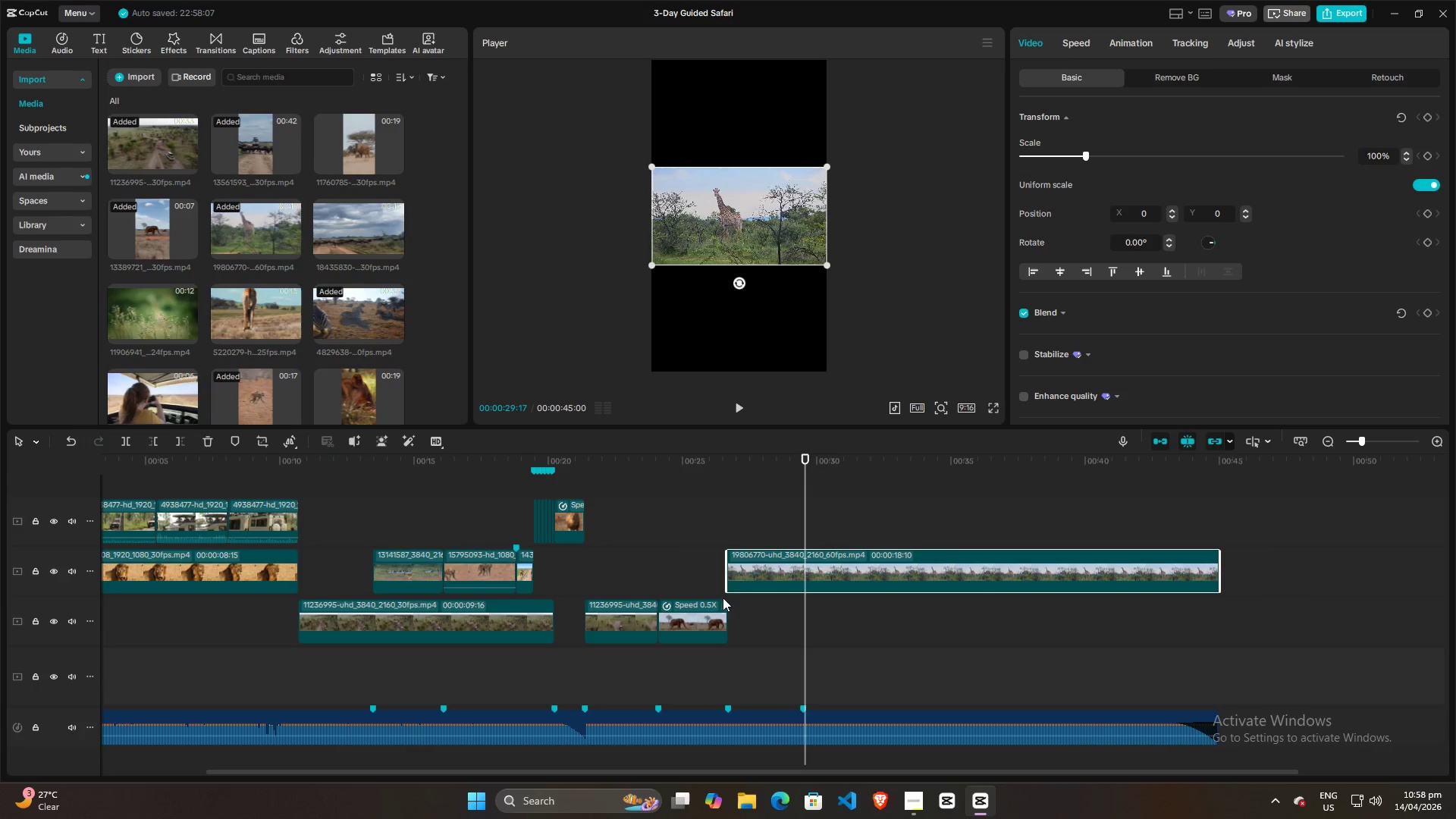 
left_click_drag(start_coordinate=[751, 566], to_coordinate=[850, 612])
 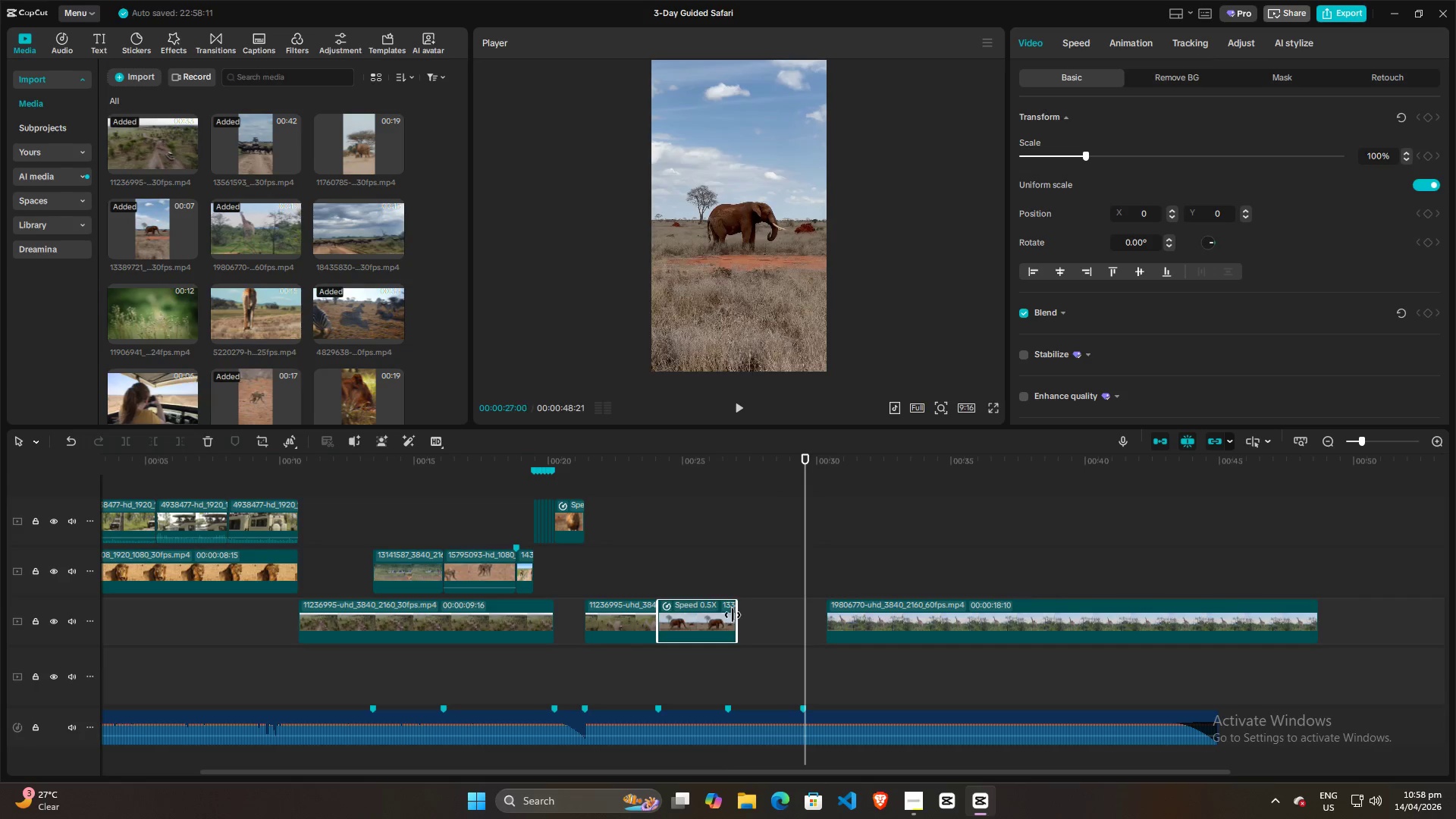 
left_click([897, 629])
 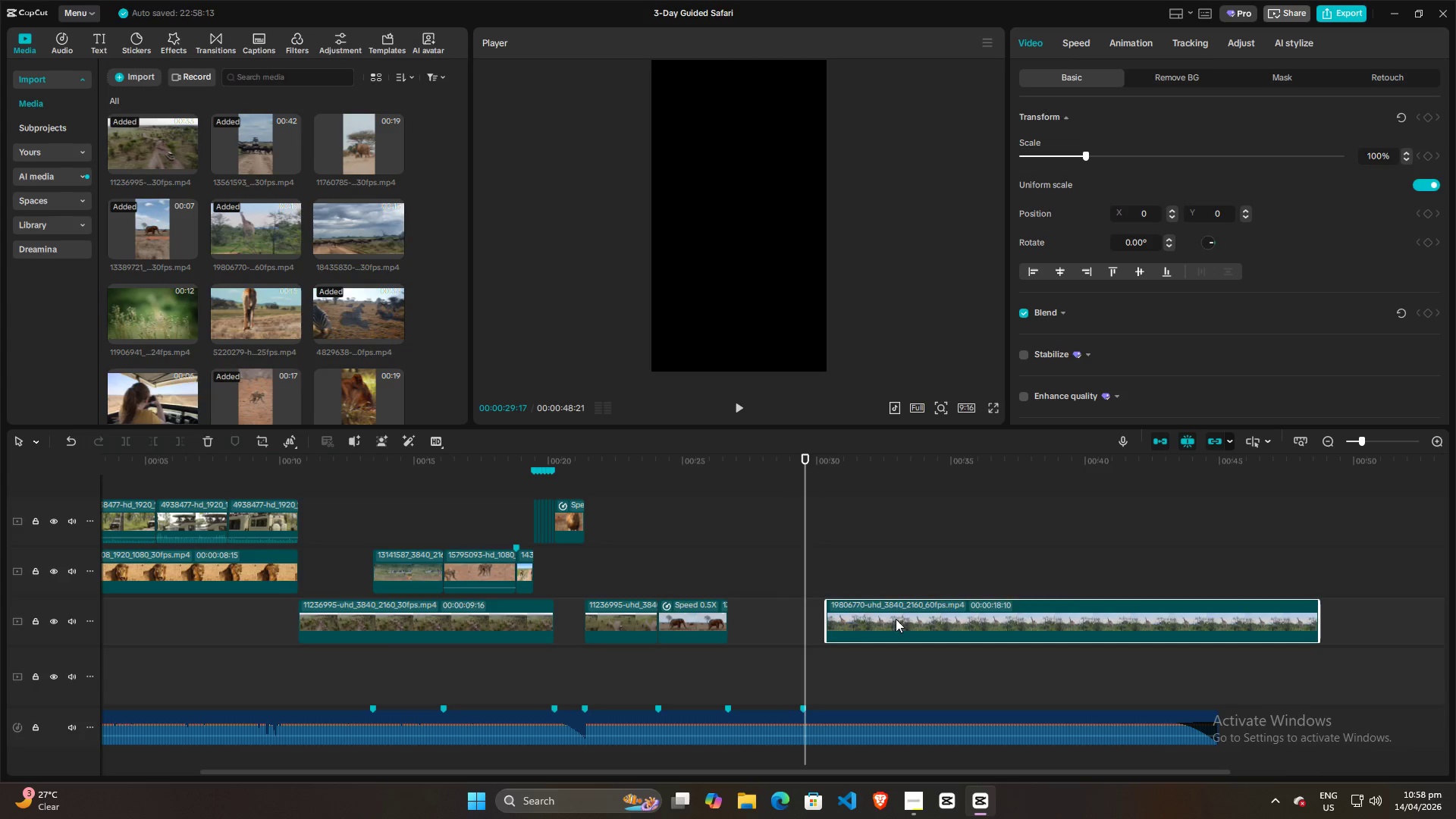 
left_click_drag(start_coordinate=[896, 619], to_coordinate=[799, 620])
 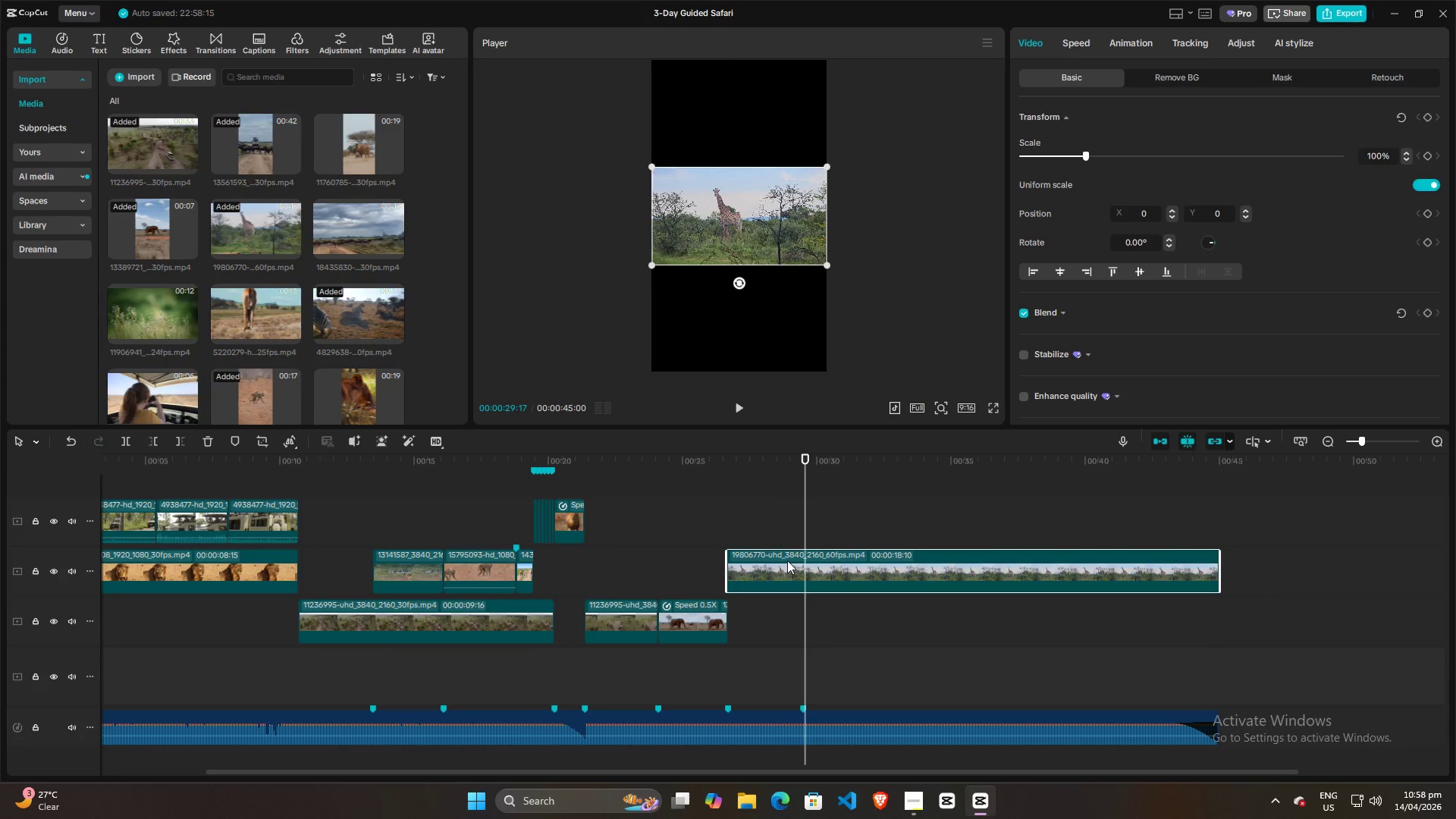 
left_click_drag(start_coordinate=[788, 563], to_coordinate=[793, 622])
 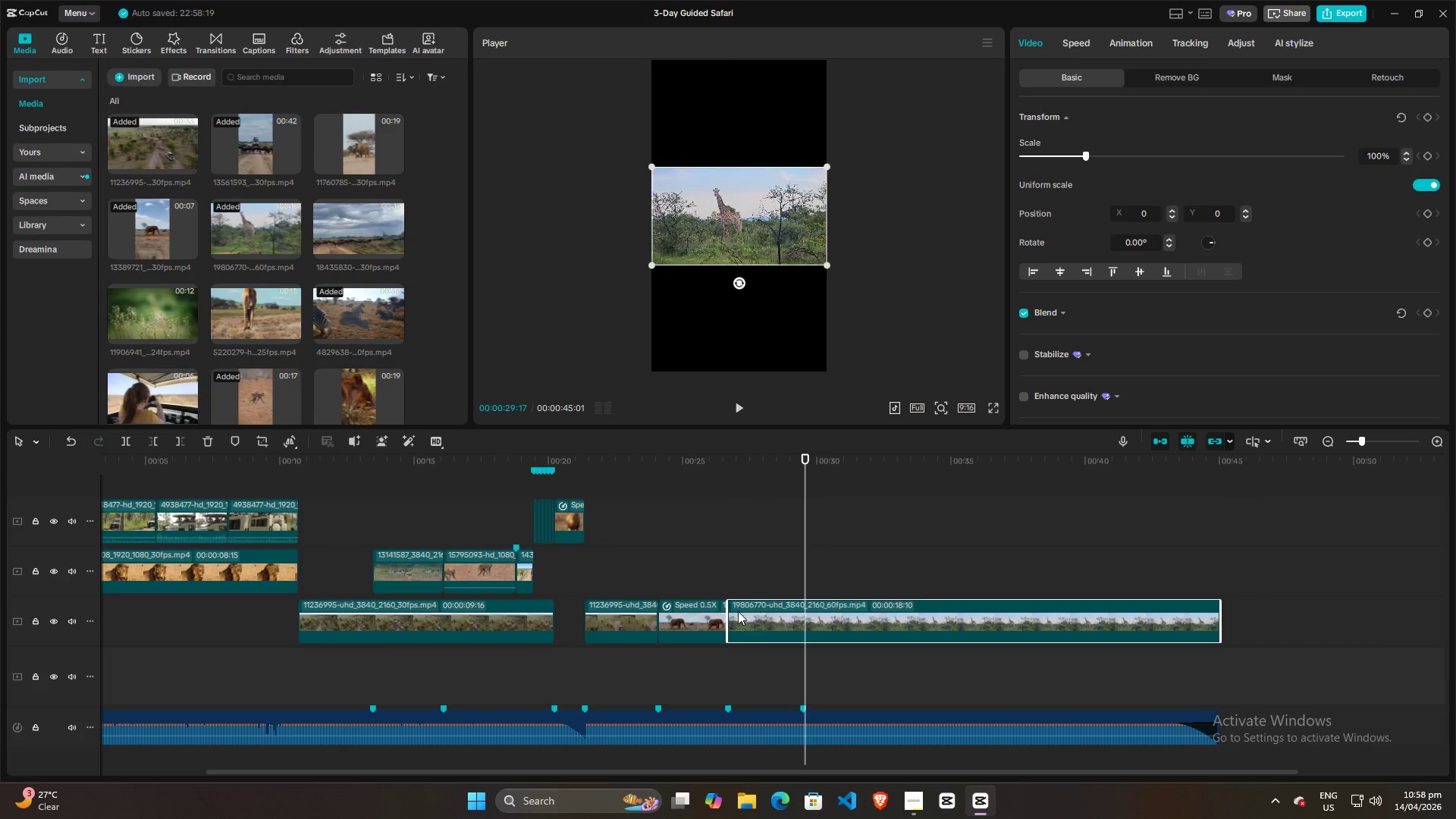 
left_click([704, 613])
 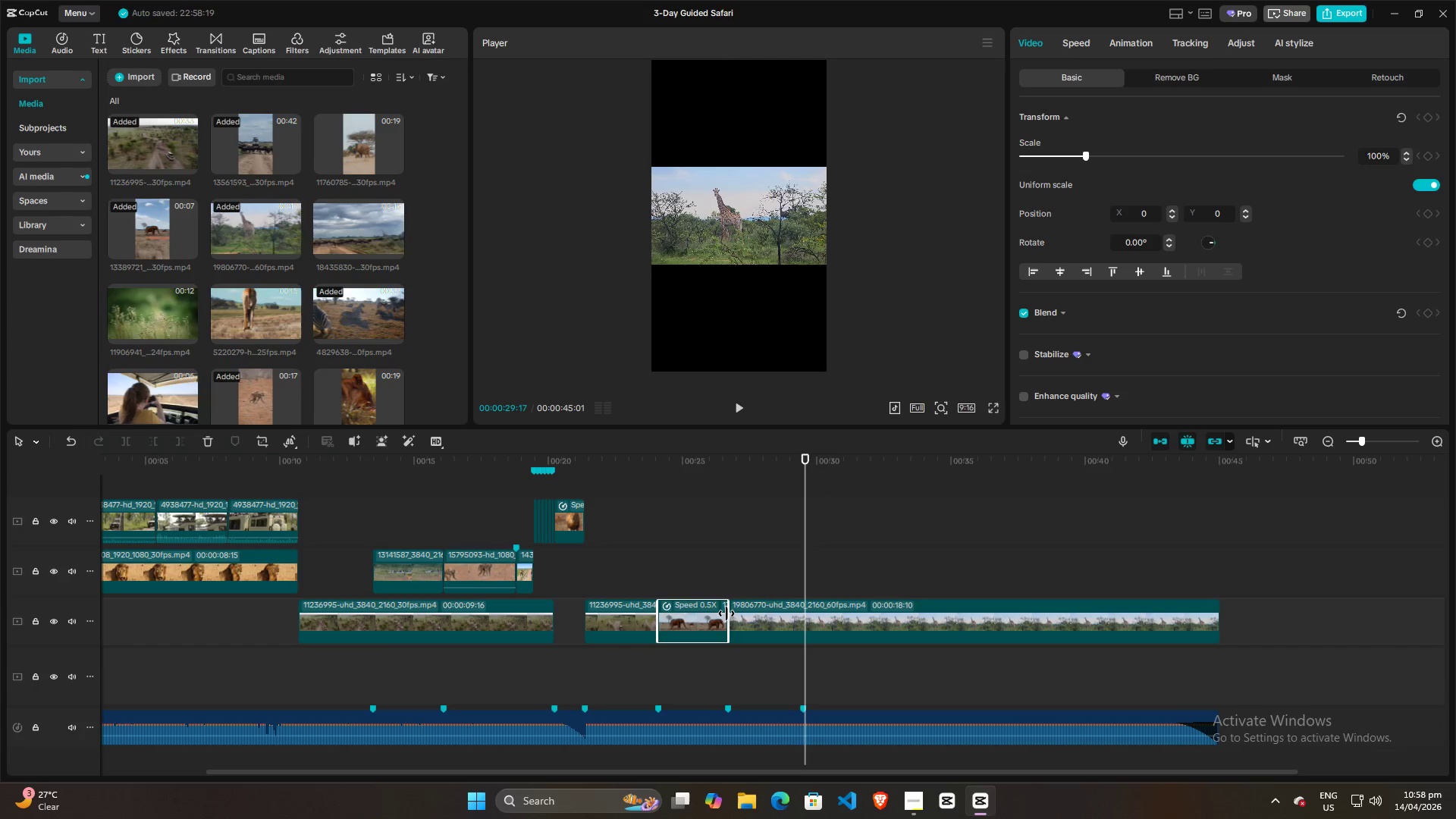 
left_click_drag(start_coordinate=[726, 613], to_coordinate=[752, 615])
 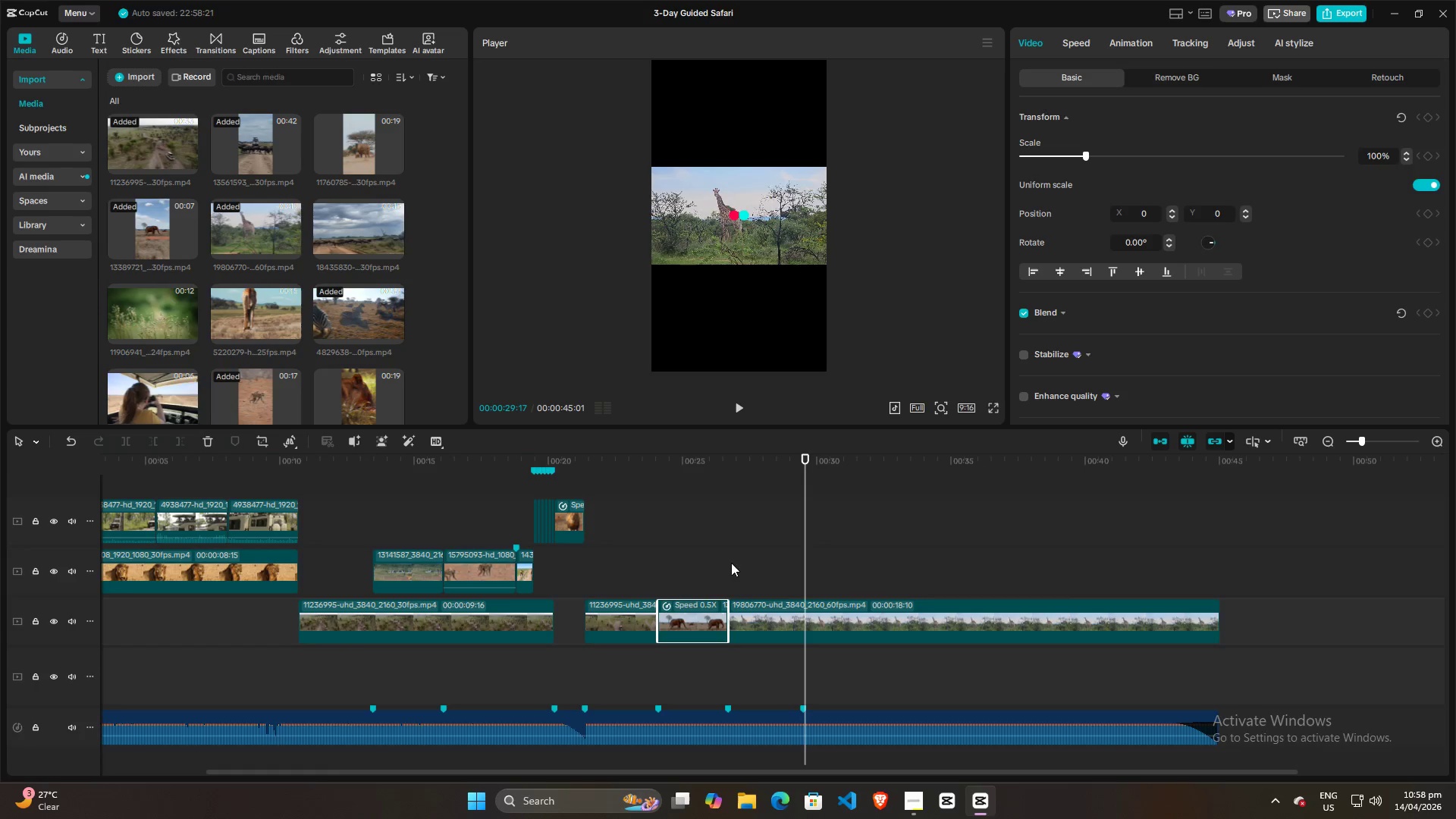 
left_click([701, 554])
 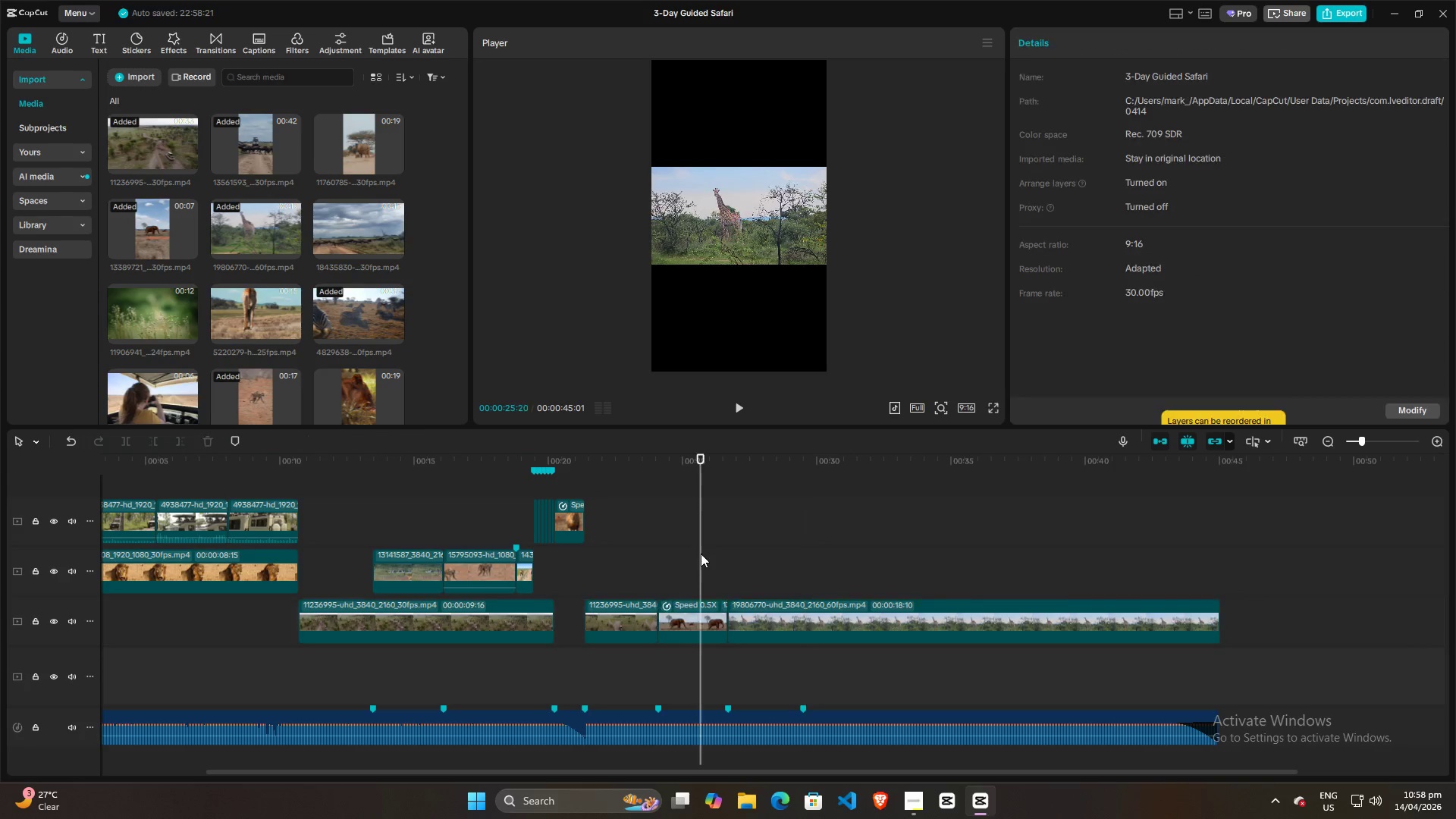 
key(Space)
 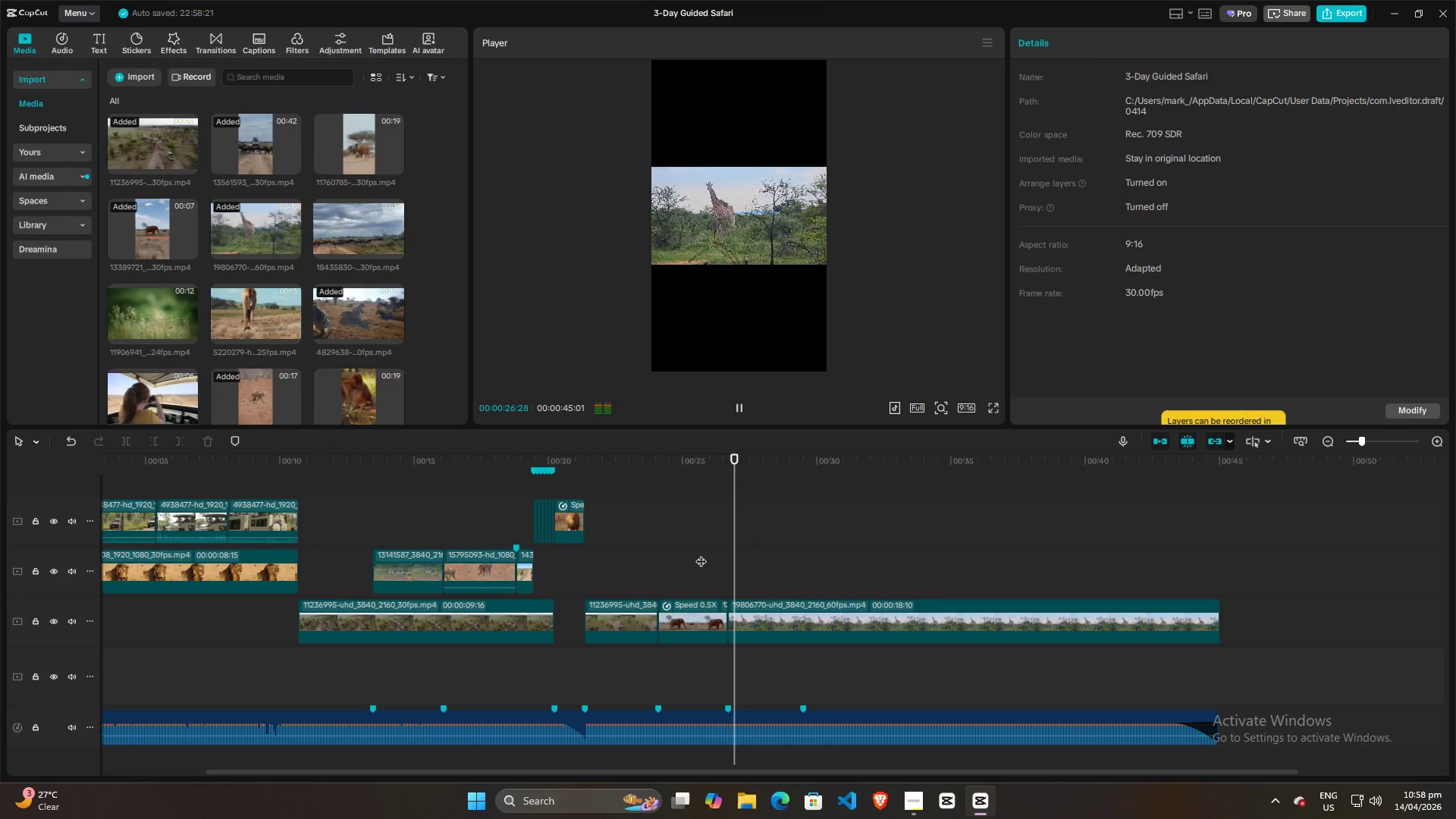 
key(Space)
 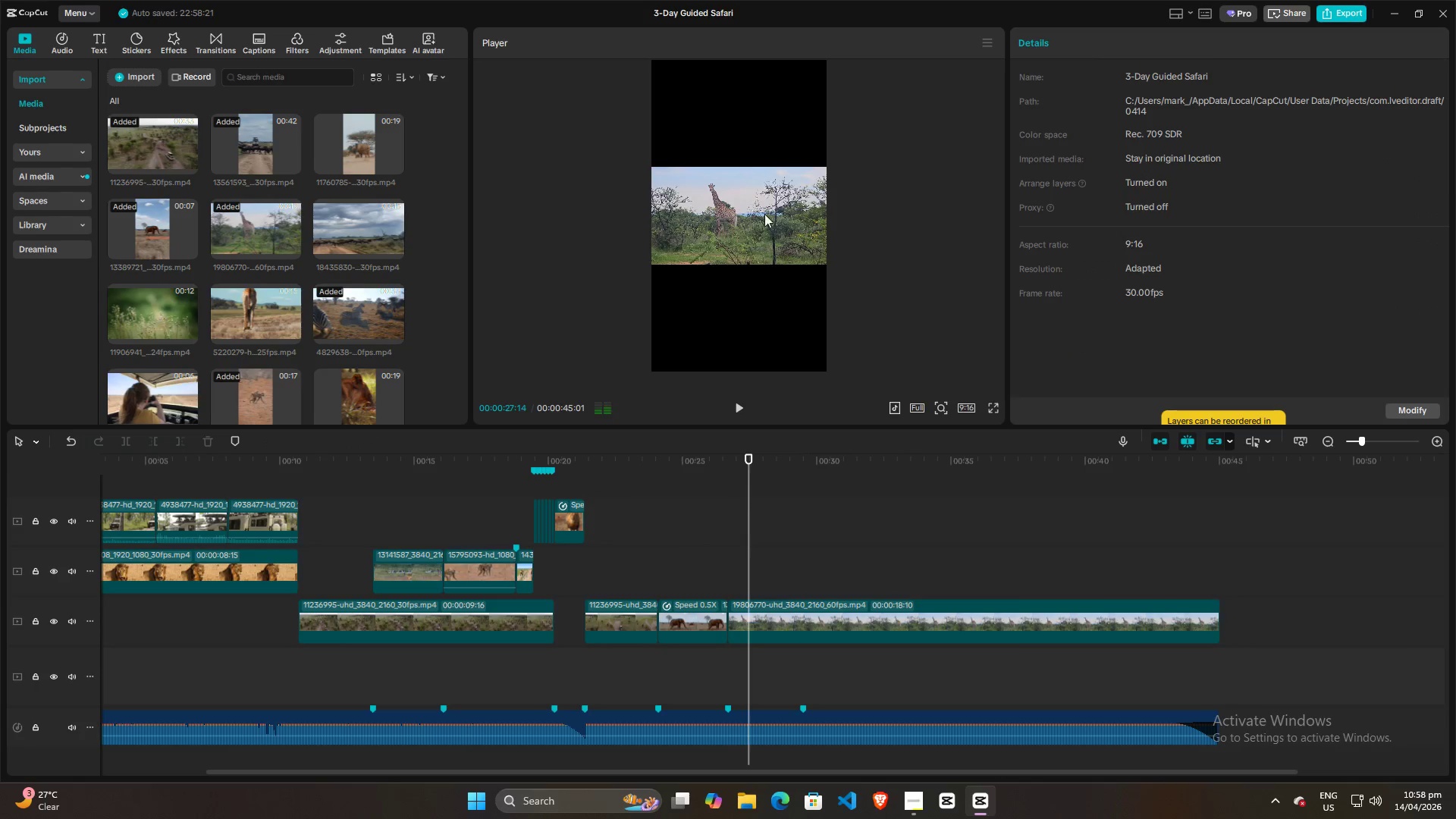 
left_click([761, 208])
 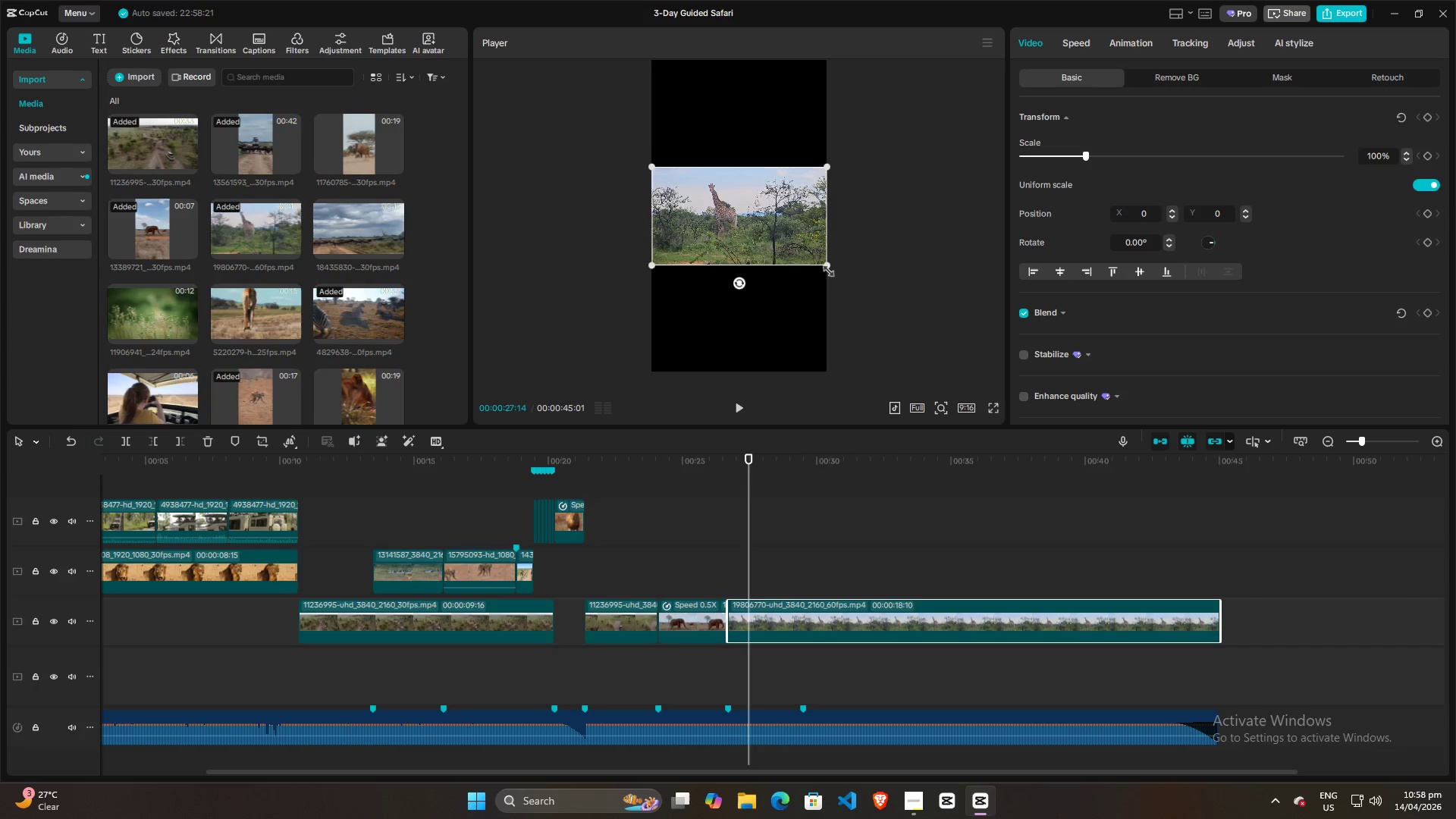 
left_click_drag(start_coordinate=[825, 268], to_coordinate=[1015, 581])
 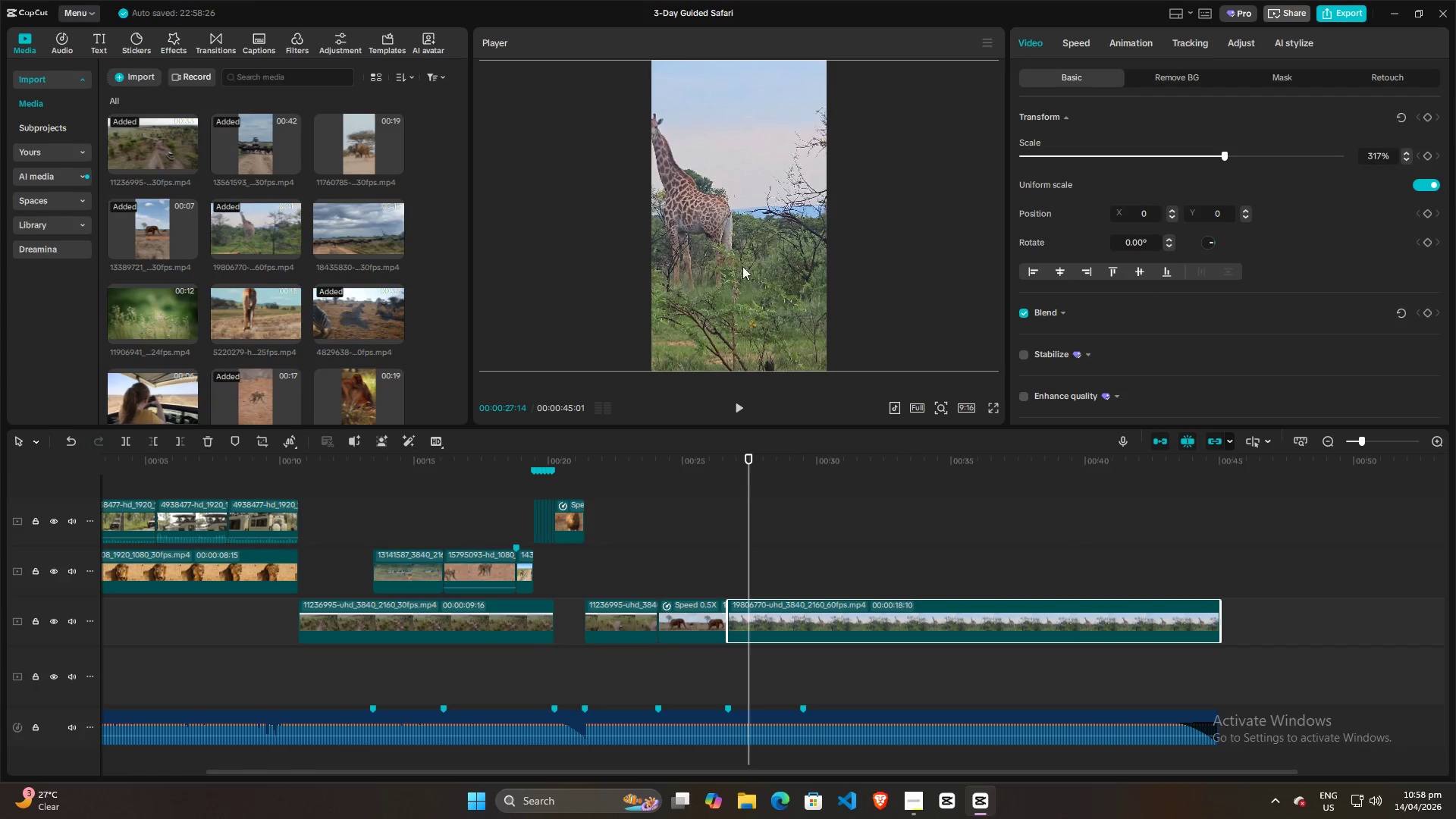 
left_click_drag(start_coordinate=[735, 265], to_coordinate=[739, 265])
 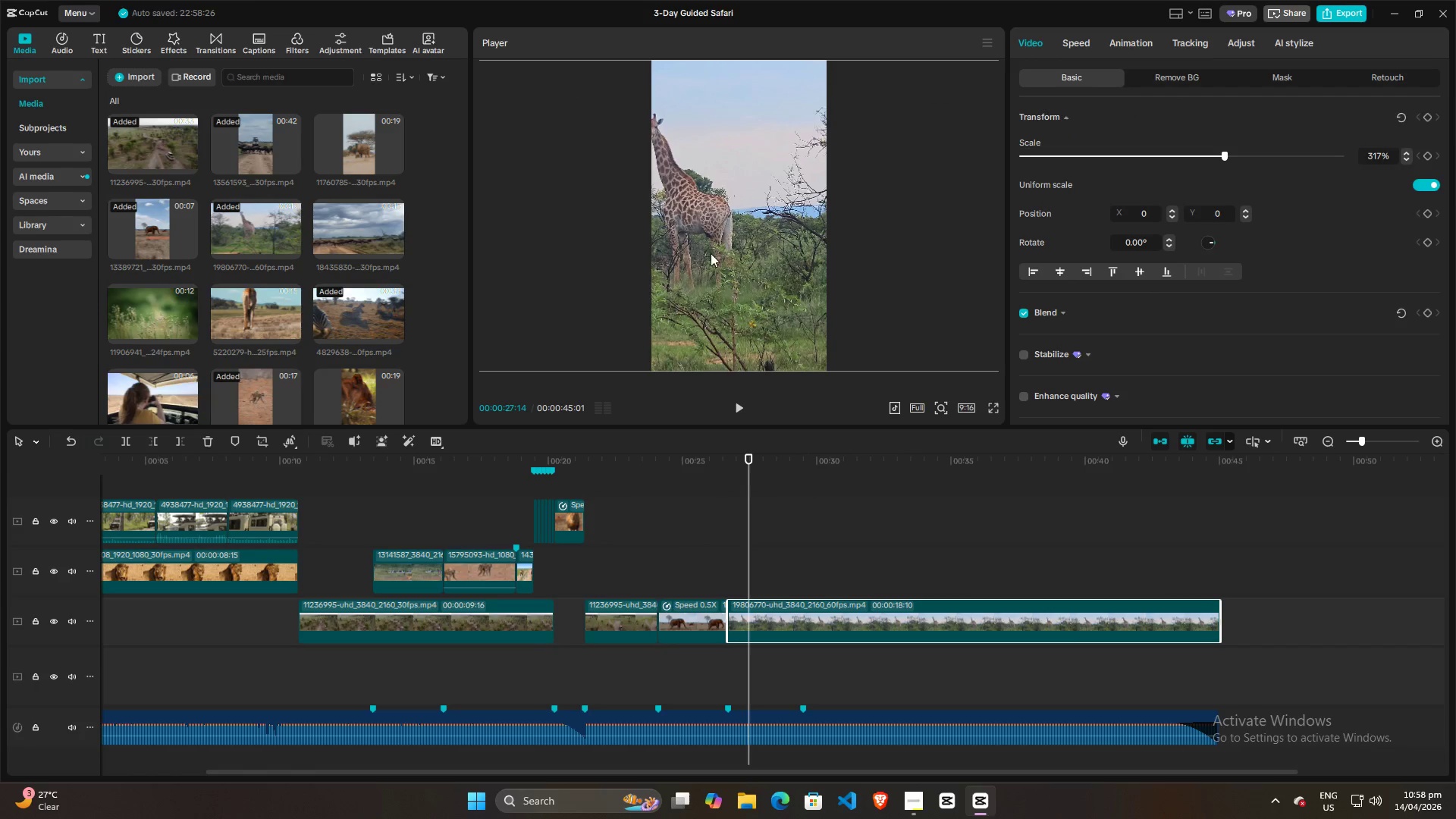 
left_click_drag(start_coordinate=[711, 253], to_coordinate=[779, 257])
 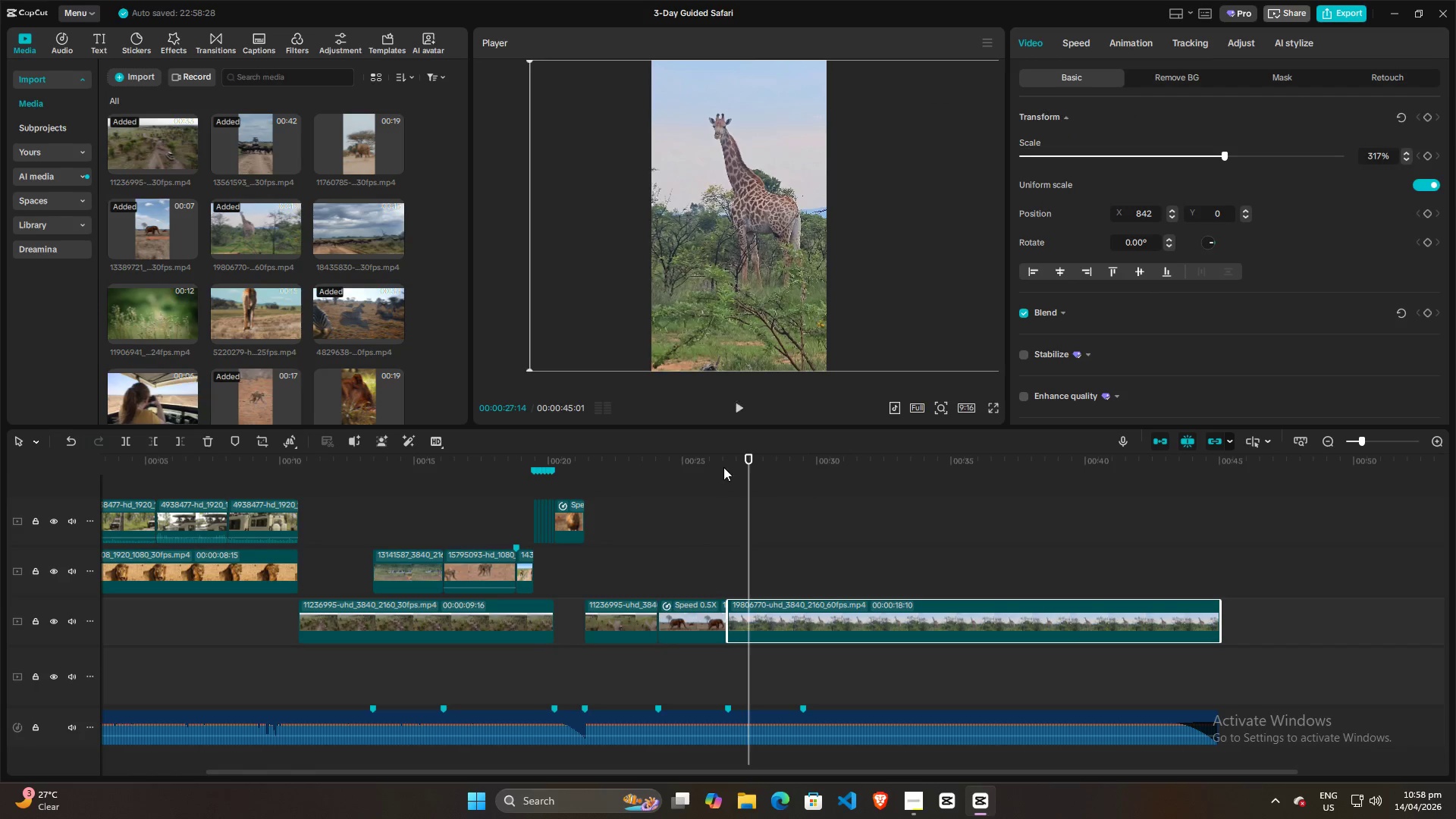 
key(Space)
 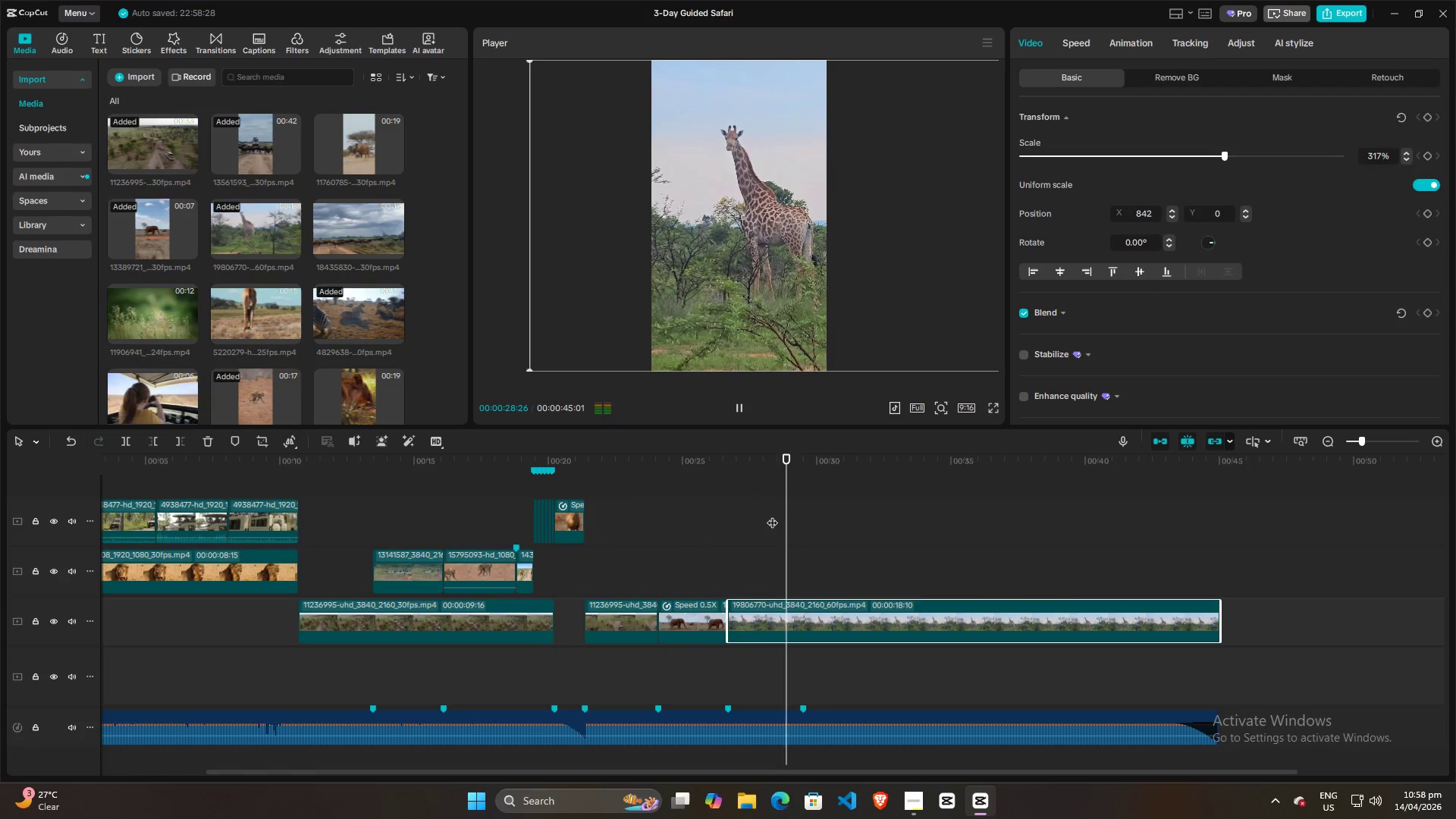 
key(Space)
 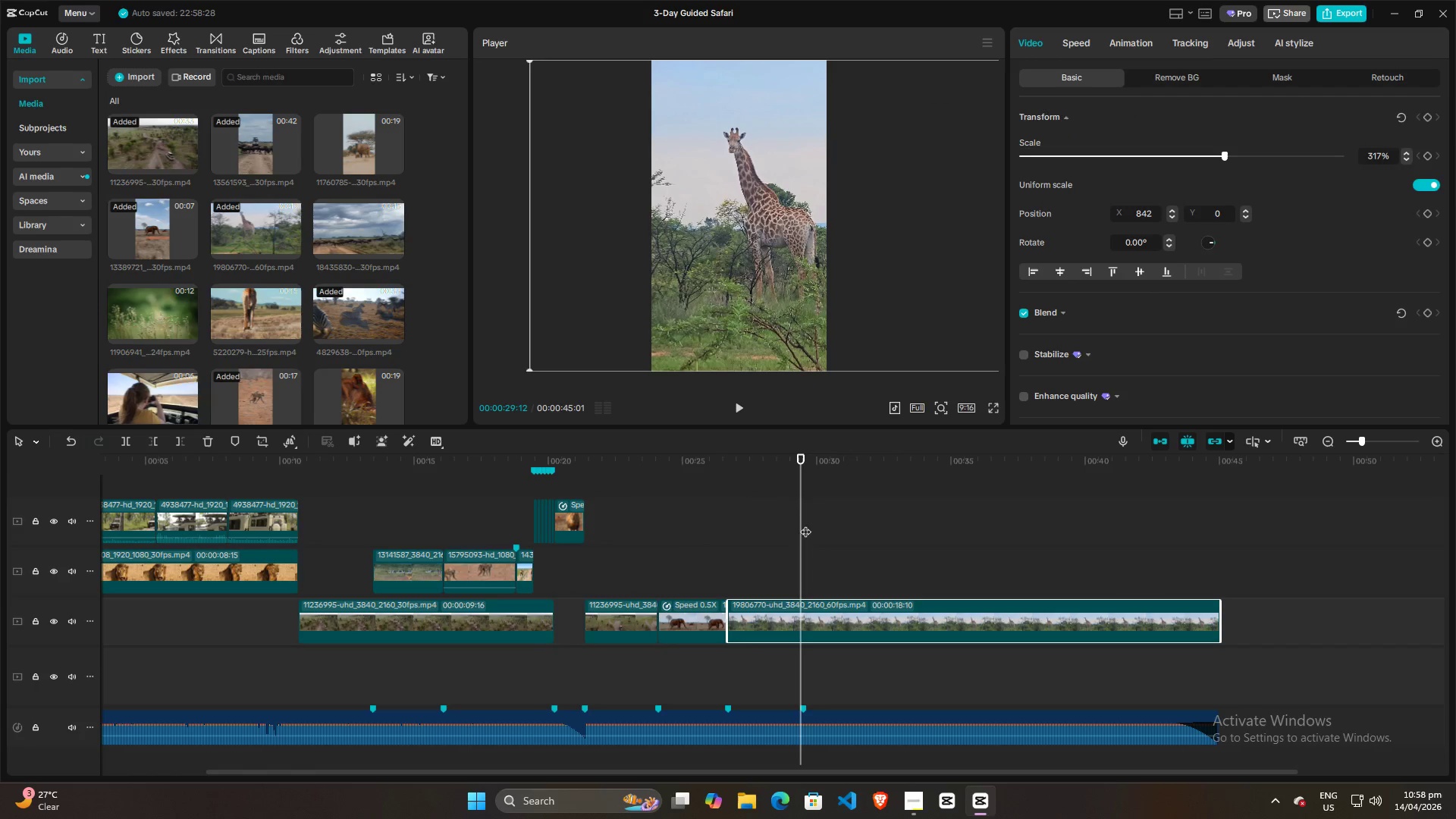 
left_click([789, 290])
 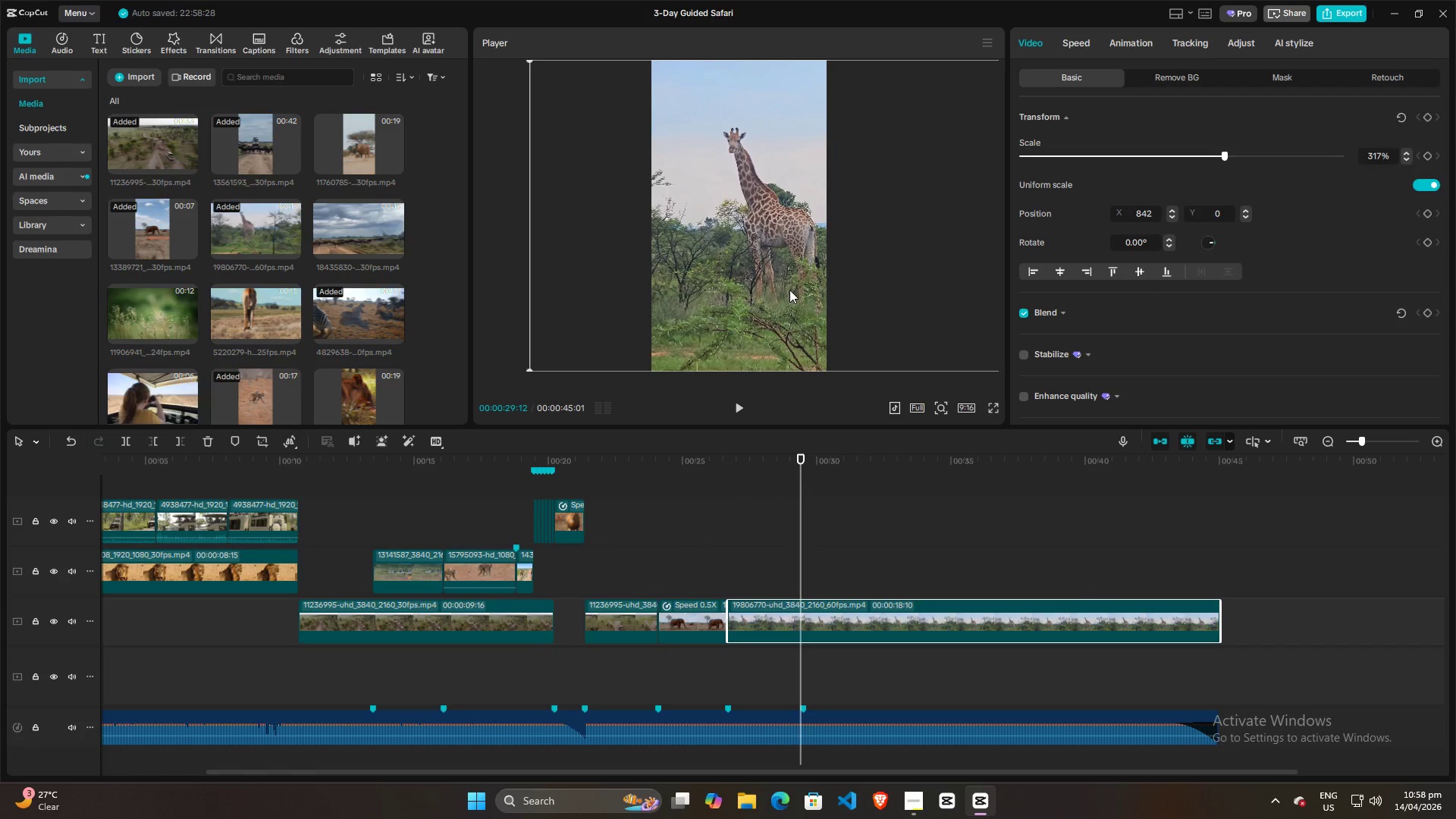 
left_click_drag(start_coordinate=[789, 290], to_coordinate=[755, 290])
 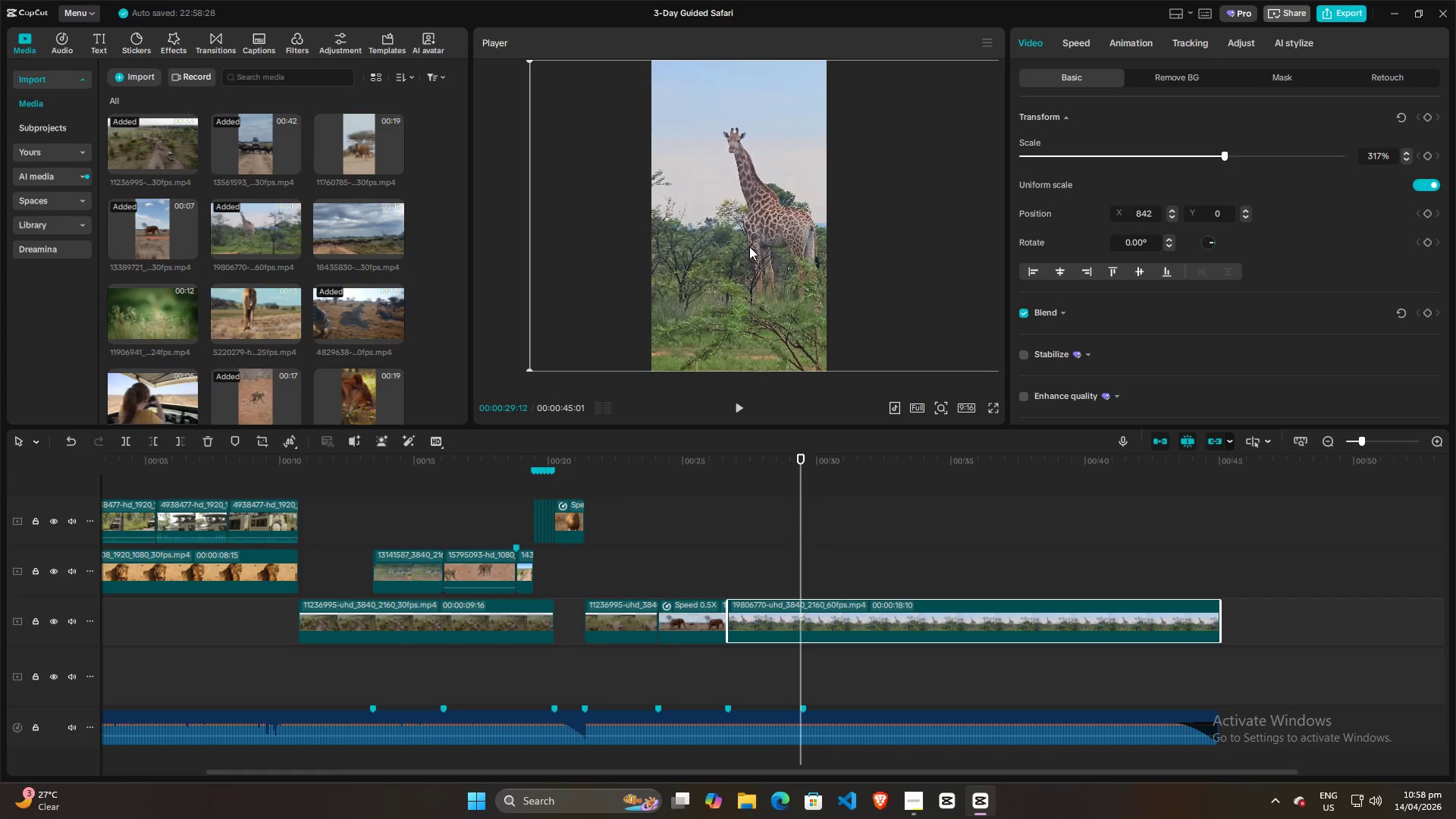 
left_click_drag(start_coordinate=[749, 246], to_coordinate=[708, 246])
 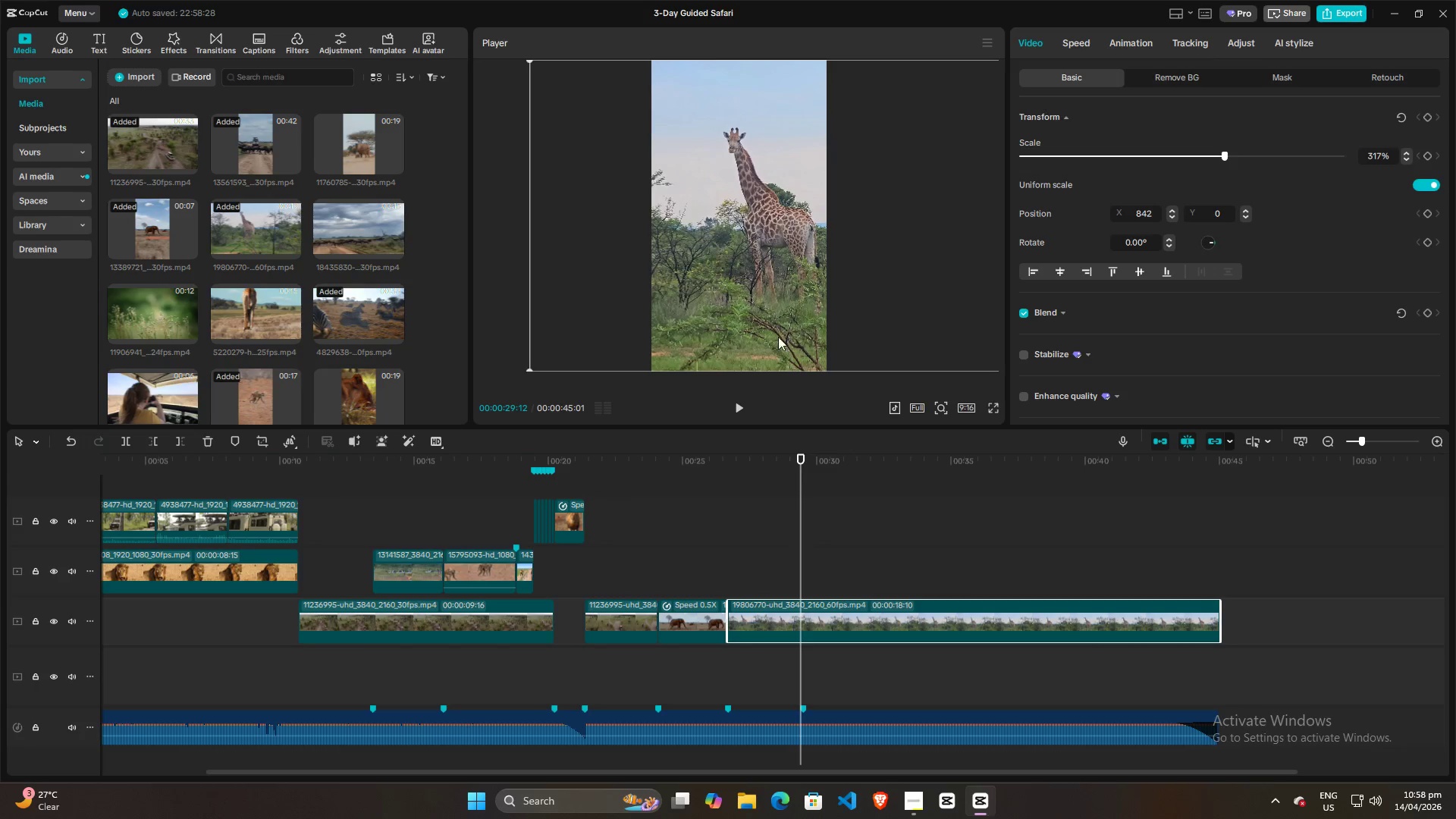 
left_click_drag(start_coordinate=[775, 224], to_coordinate=[718, 226])
 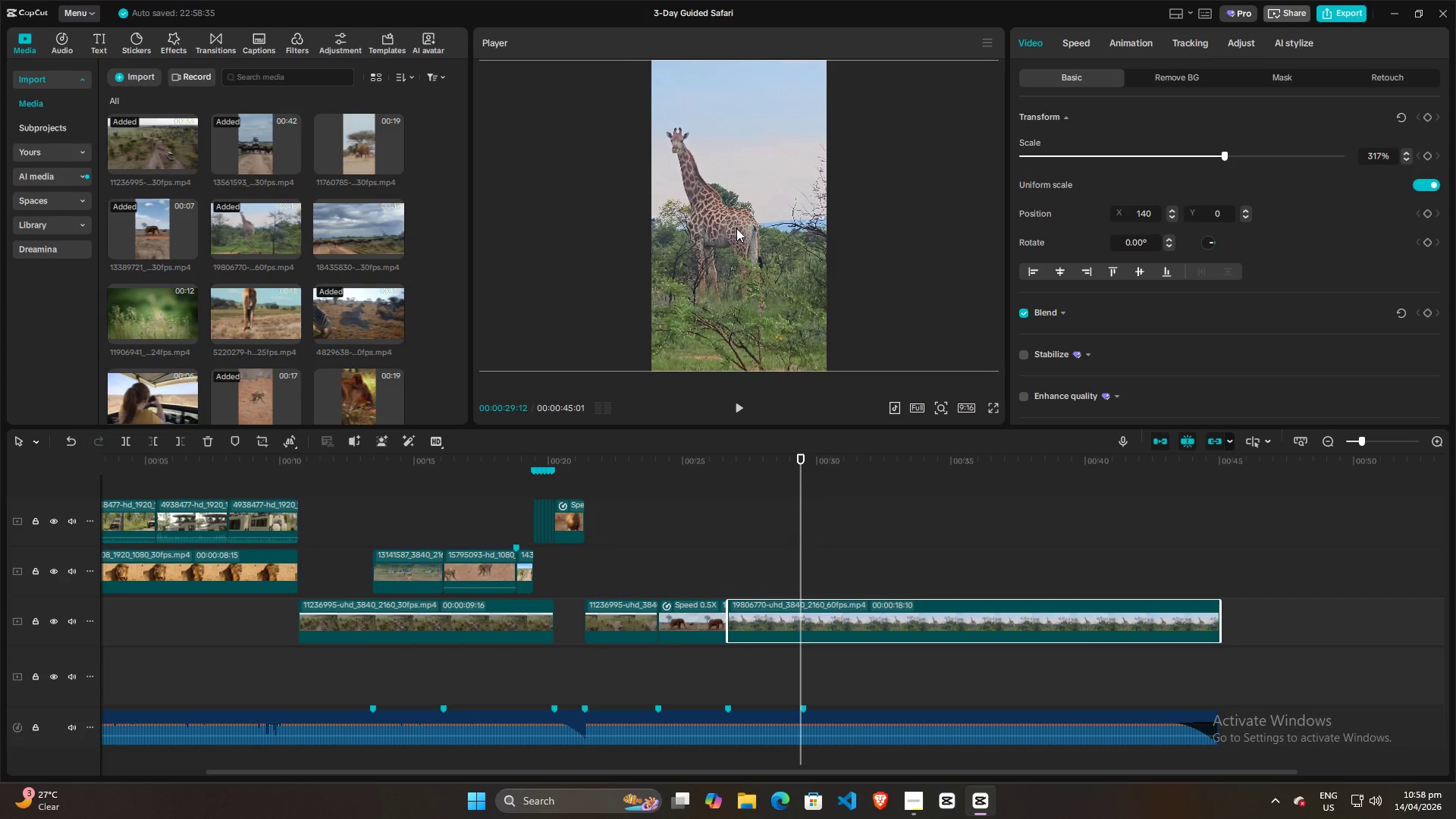 
left_click_drag(start_coordinate=[727, 228], to_coordinate=[755, 226])
 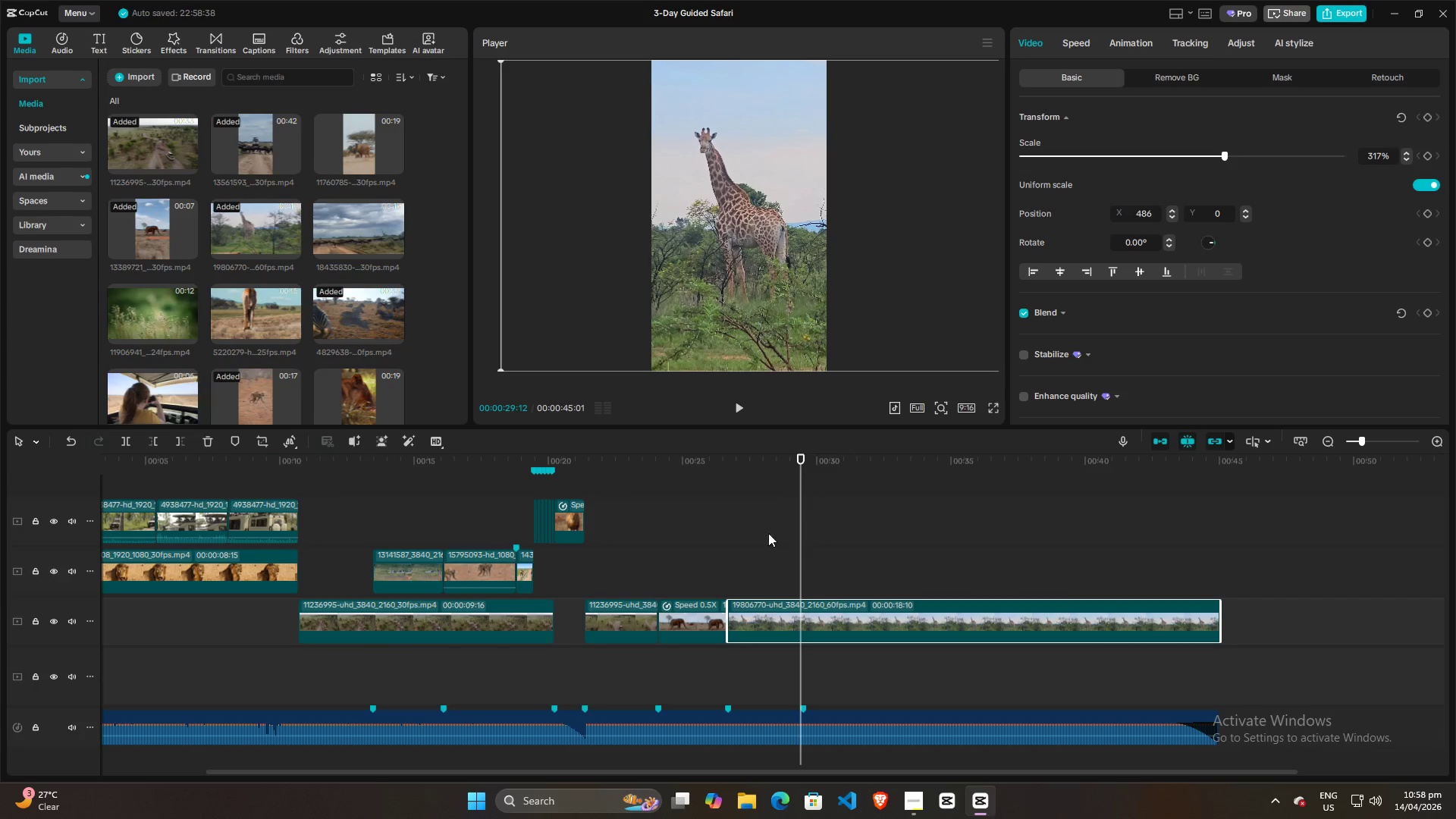 
left_click([758, 529])
 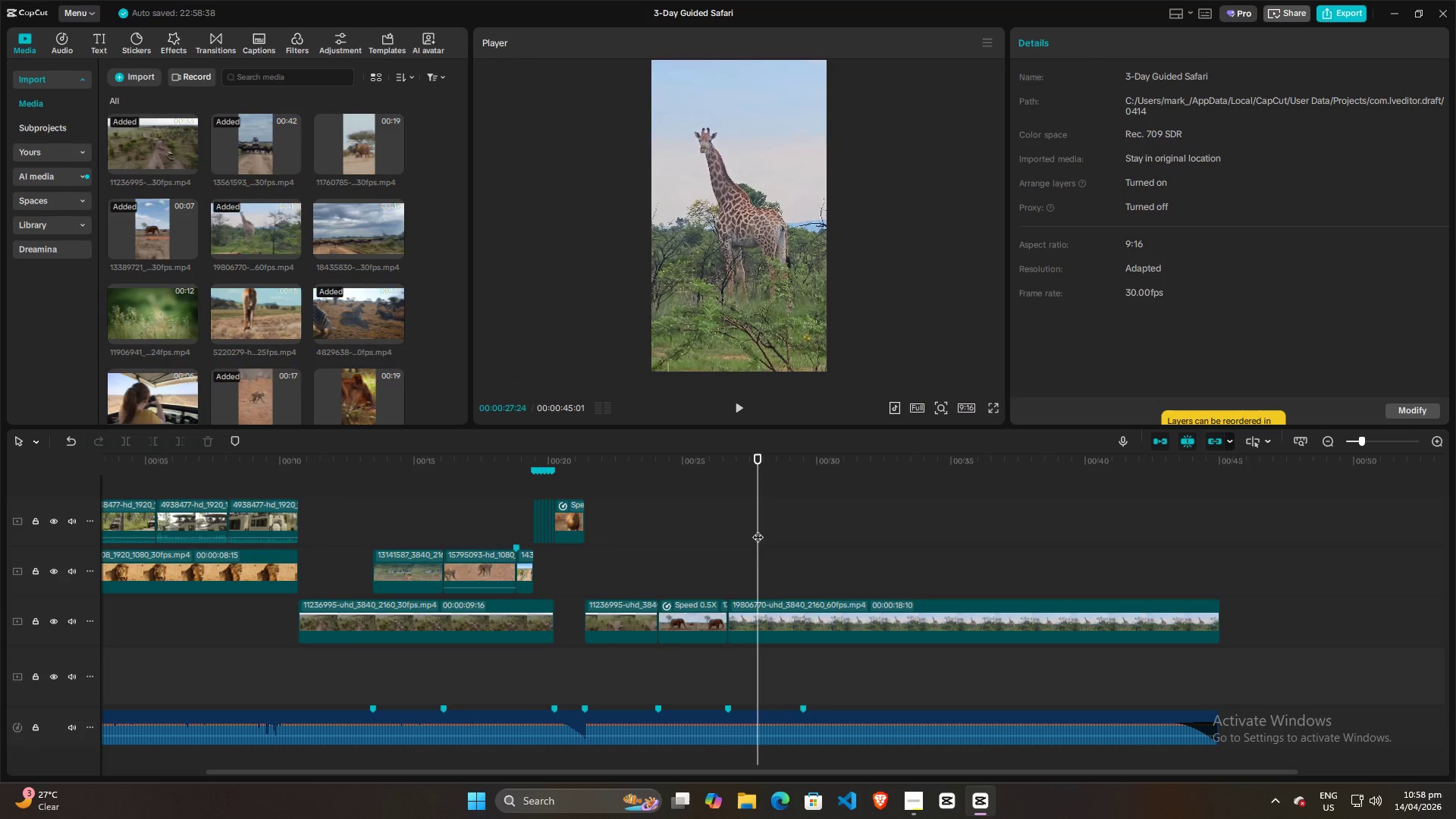 
key(Space)
 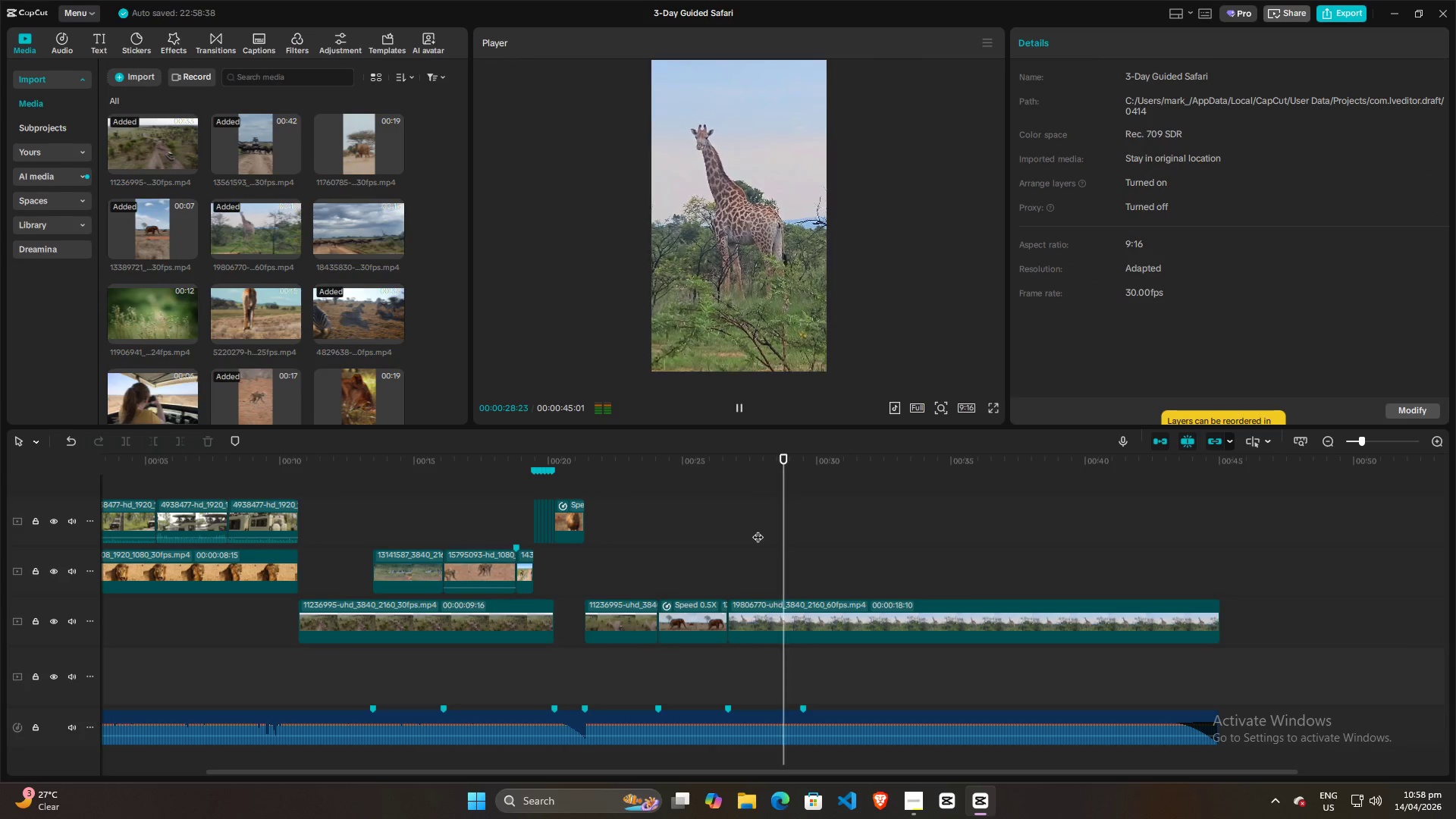 
key(Space)
 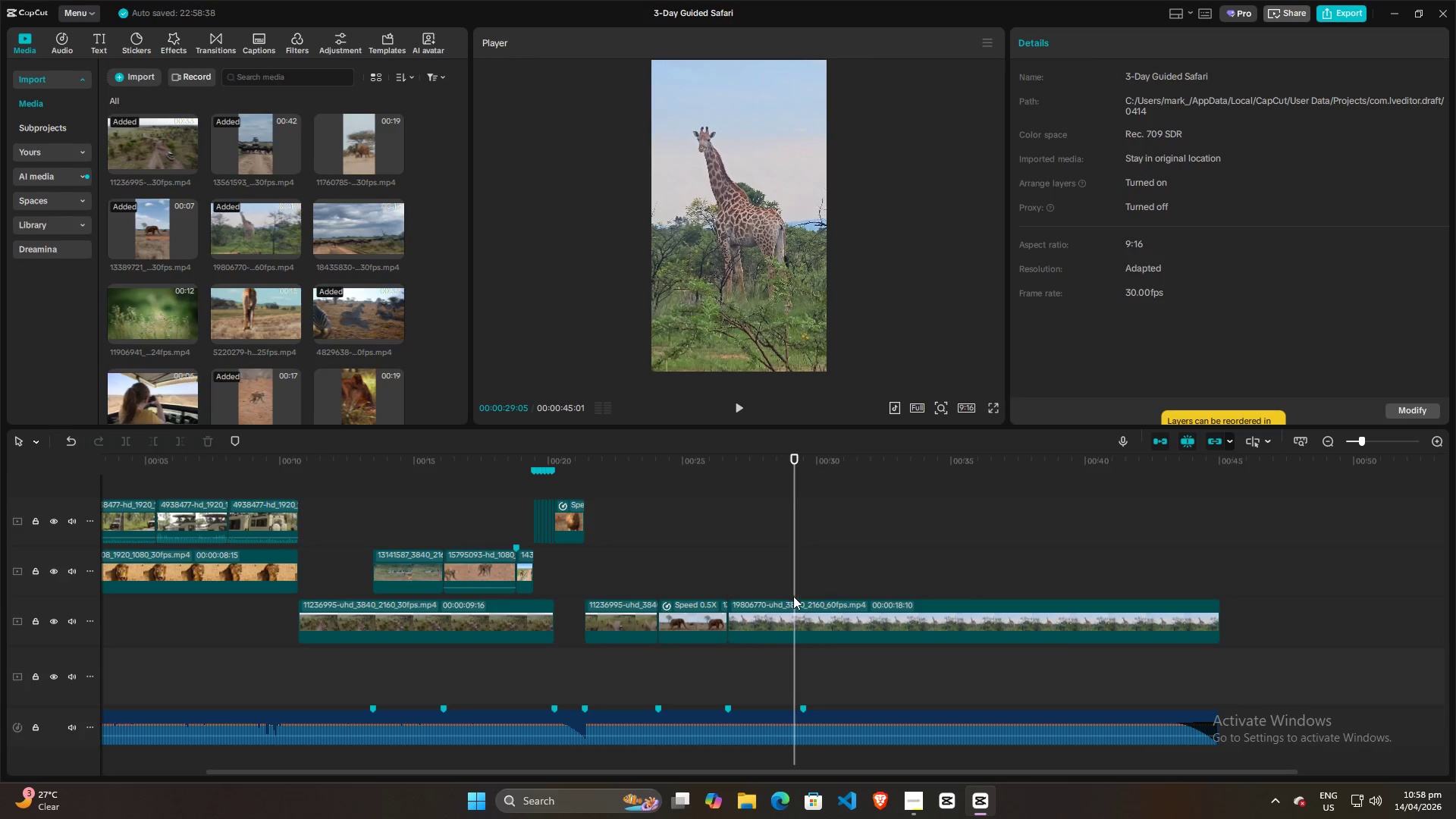 
left_click_drag(start_coordinate=[794, 552], to_coordinate=[801, 554])
 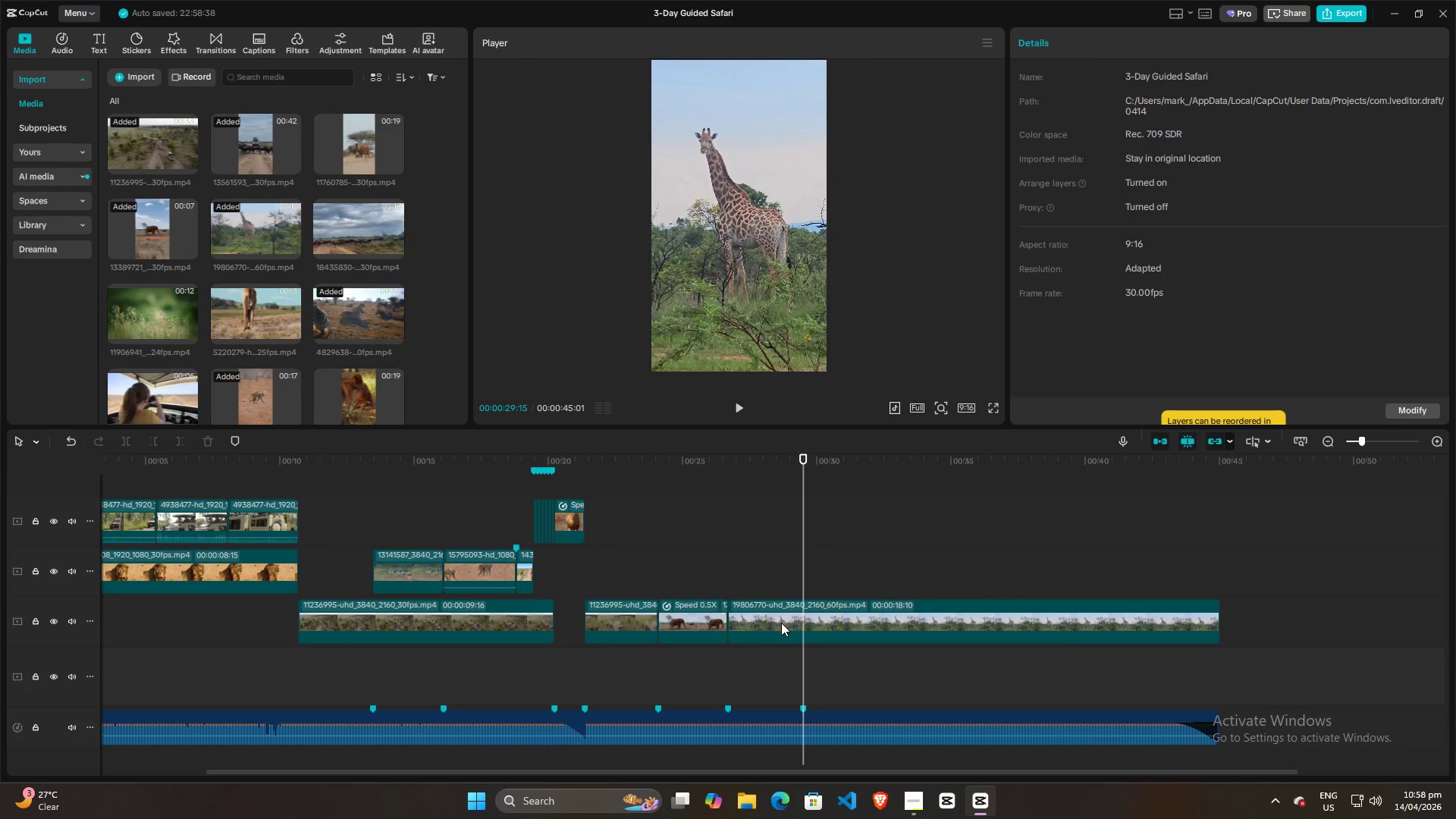 
left_click([781, 623])
 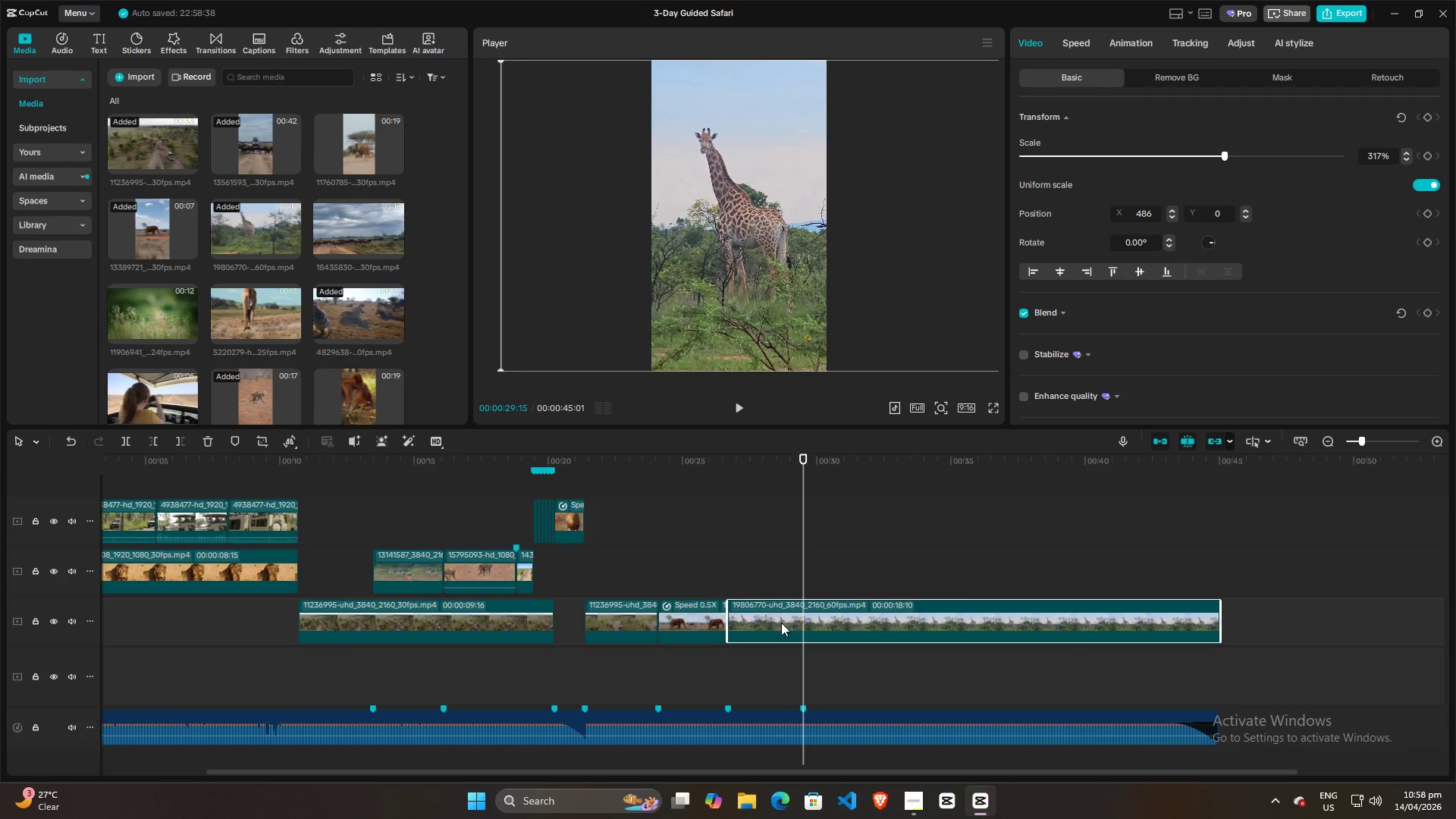 
key(W)
 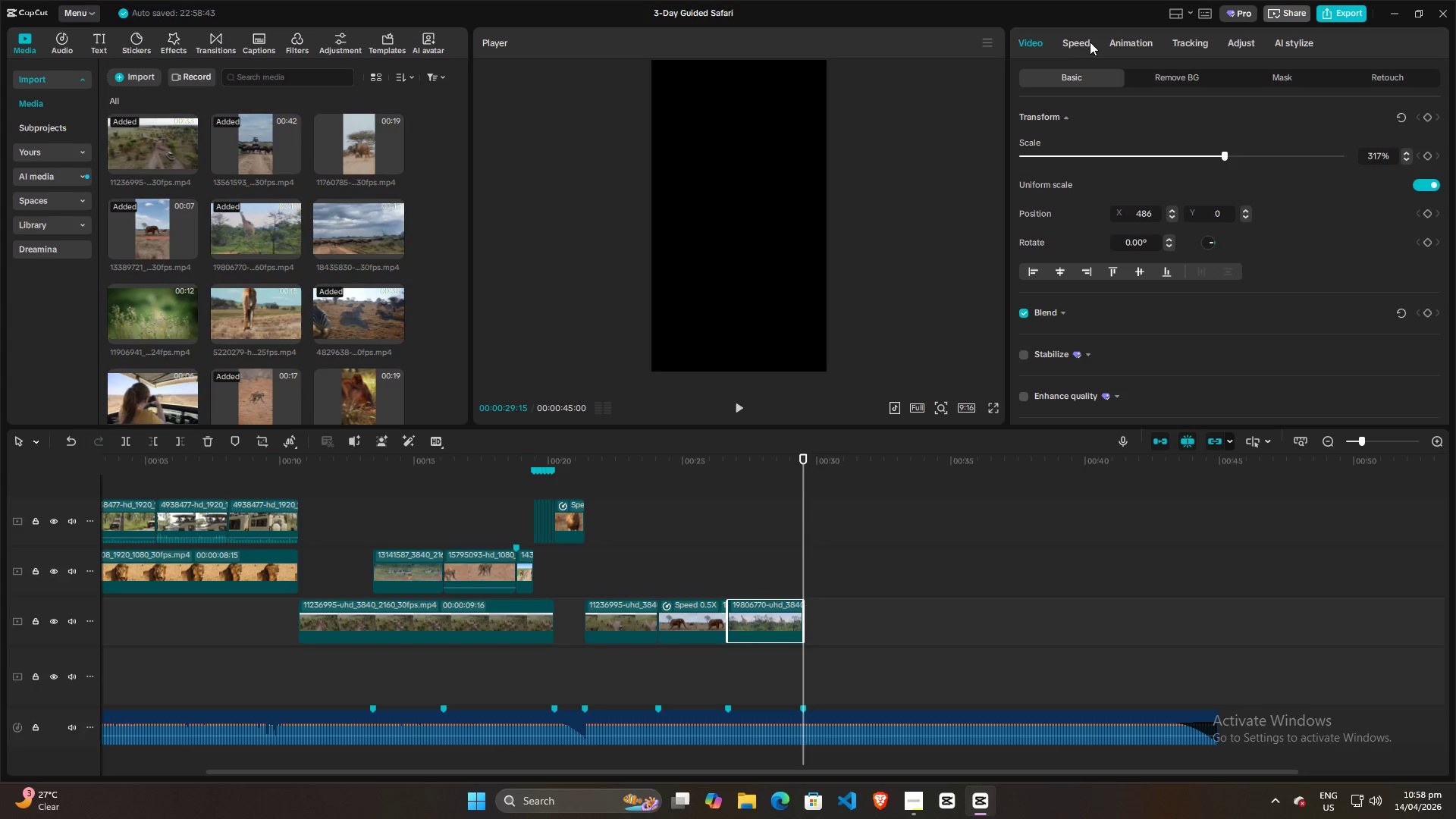 
left_click([1082, 42])
 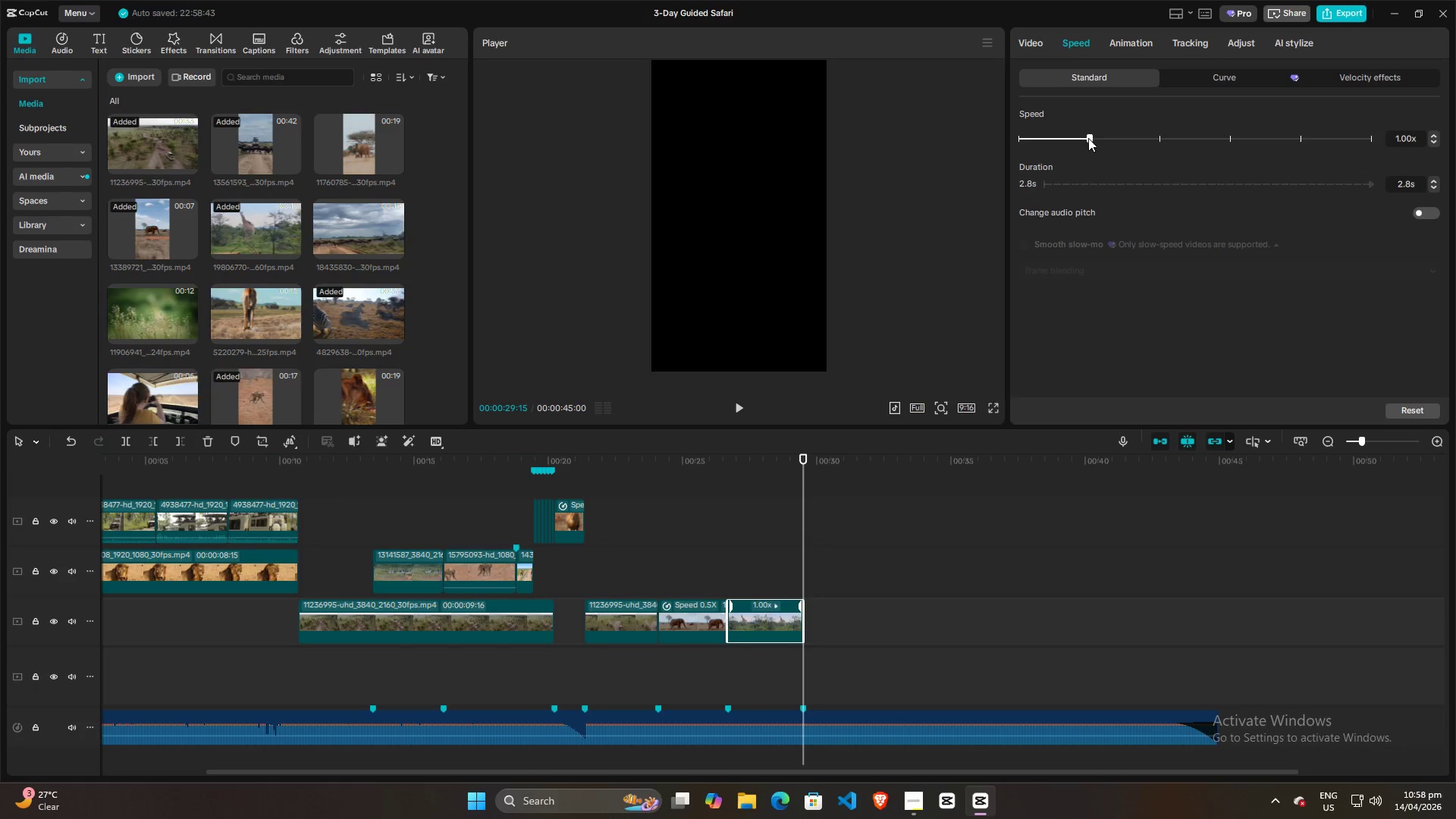 
left_click_drag(start_coordinate=[1088, 138], to_coordinate=[1050, 140])
 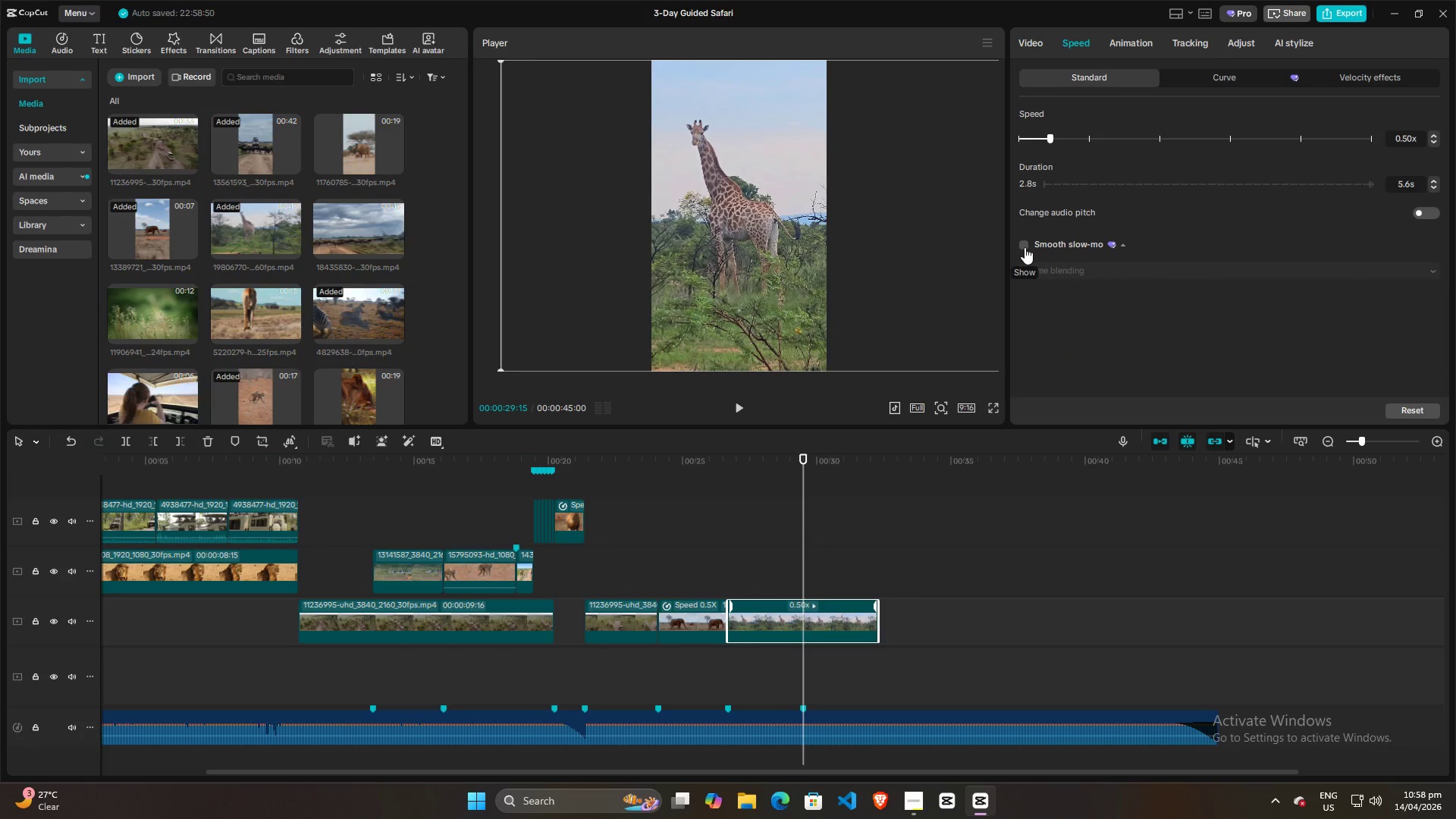 
left_click([1025, 247])
 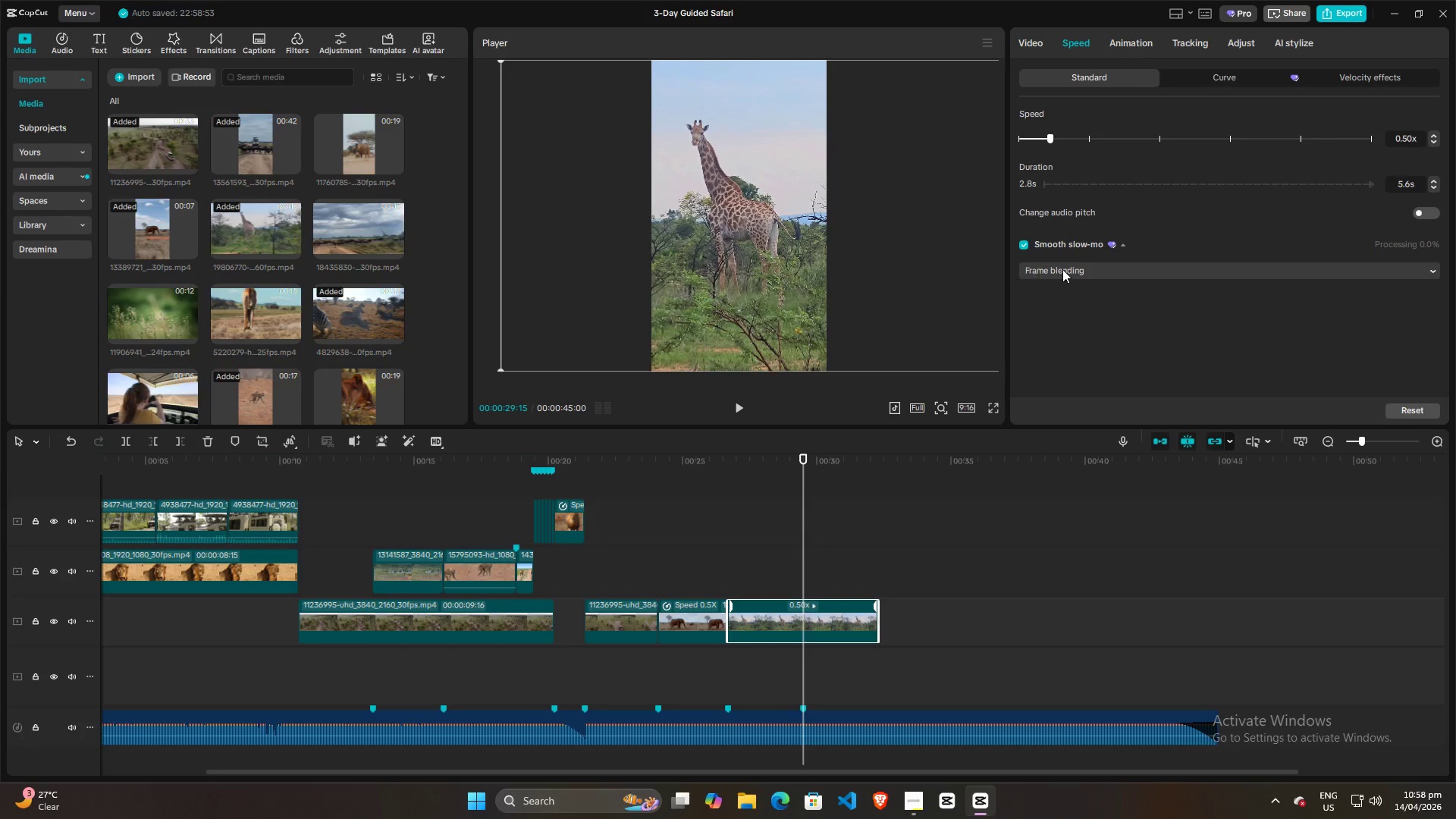 
double_click([1062, 269])
 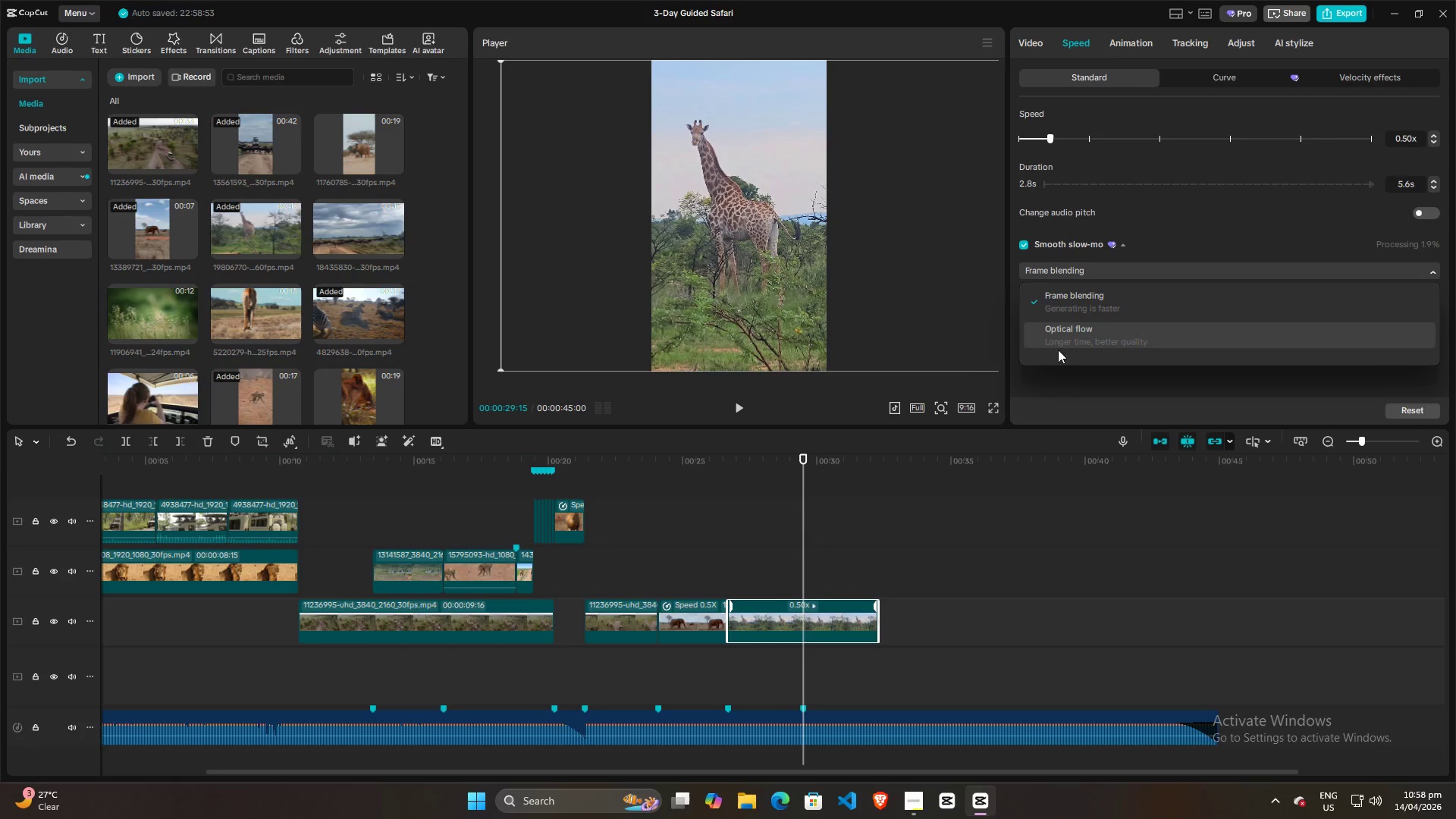 
left_click([1057, 340])
 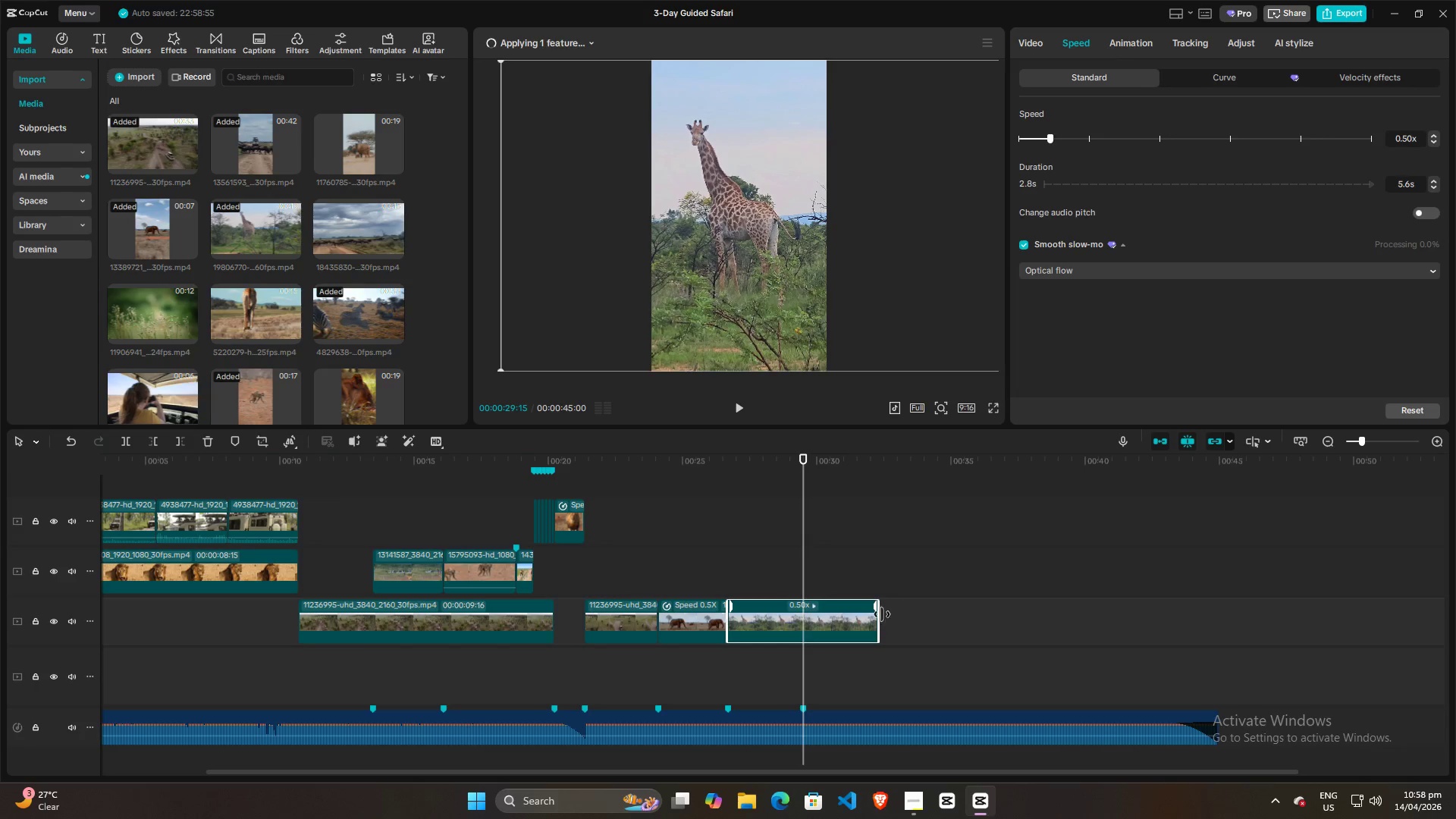 
left_click_drag(start_coordinate=[877, 613], to_coordinate=[801, 622])
 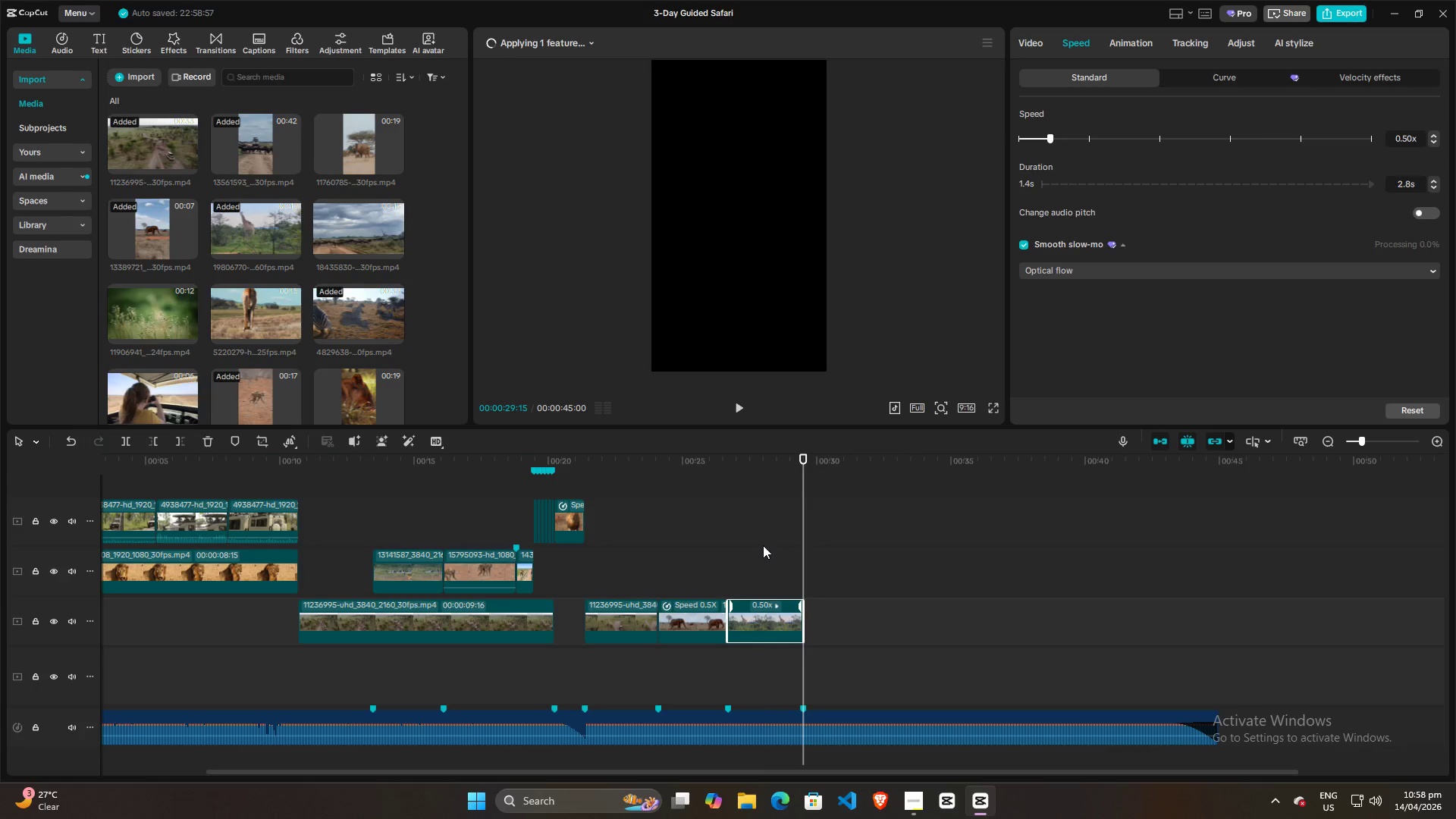 
double_click([764, 616])
 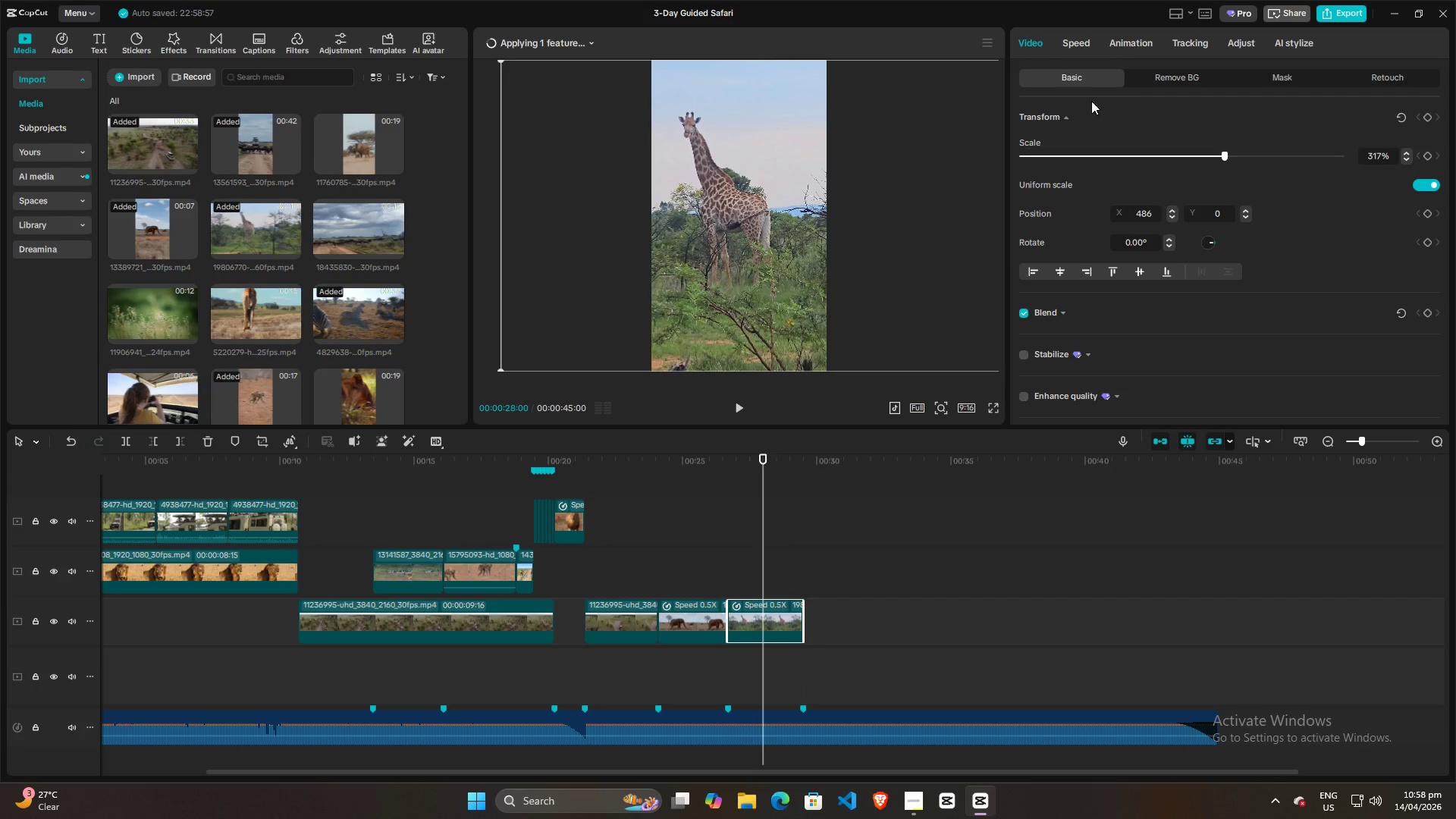 
left_click([1074, 41])
 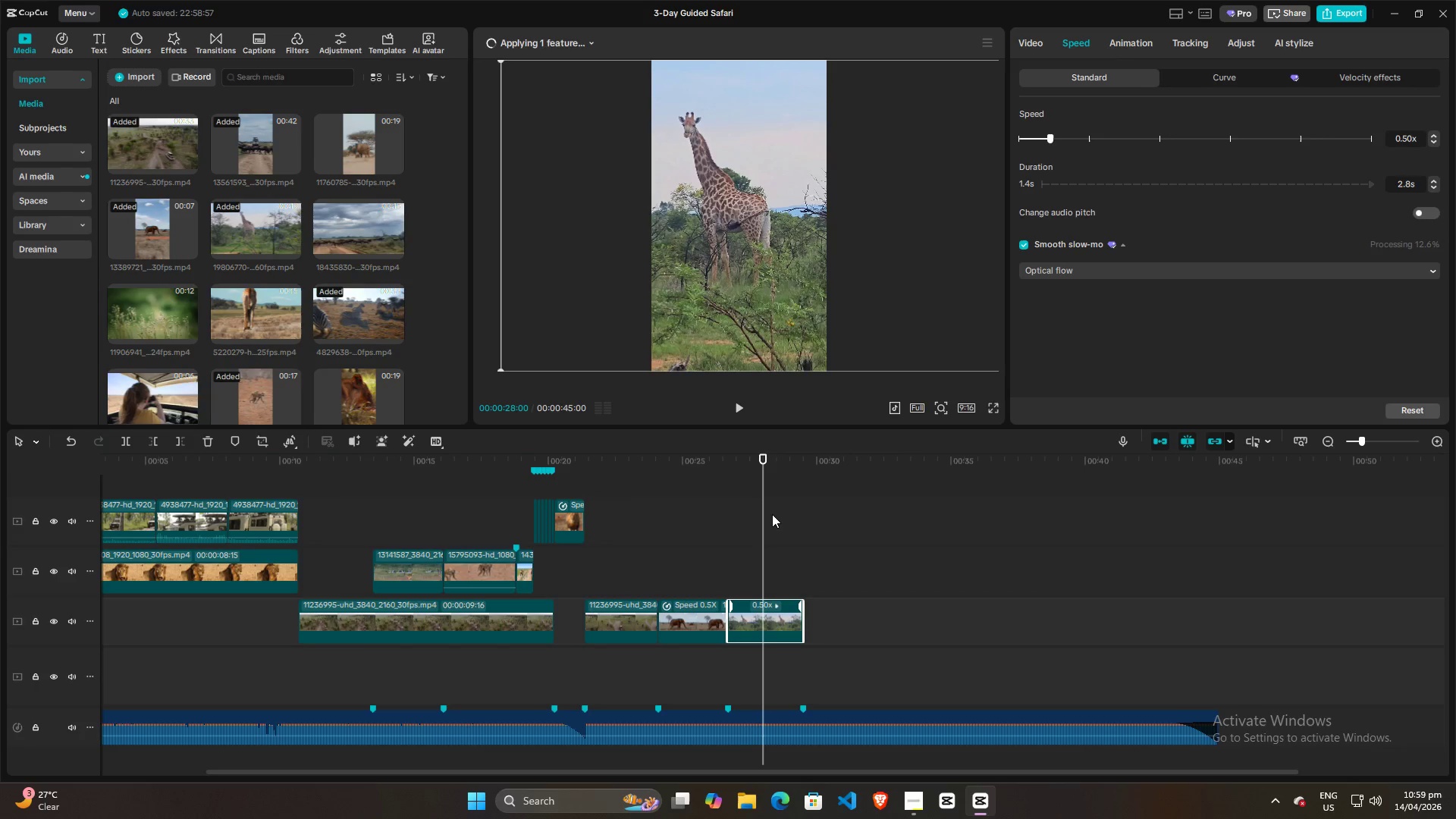 
wait(7.95)
 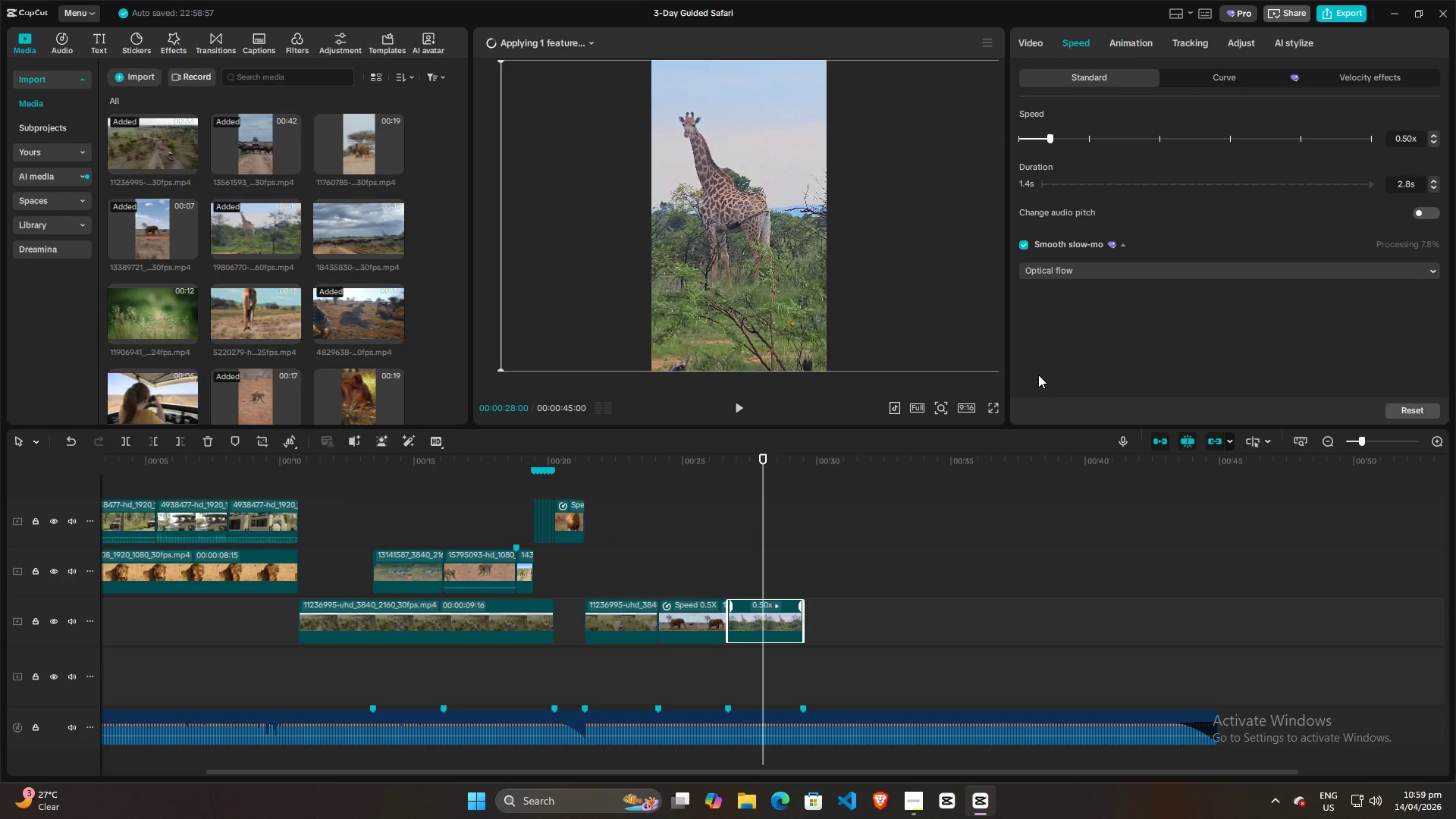 
key(Space)
 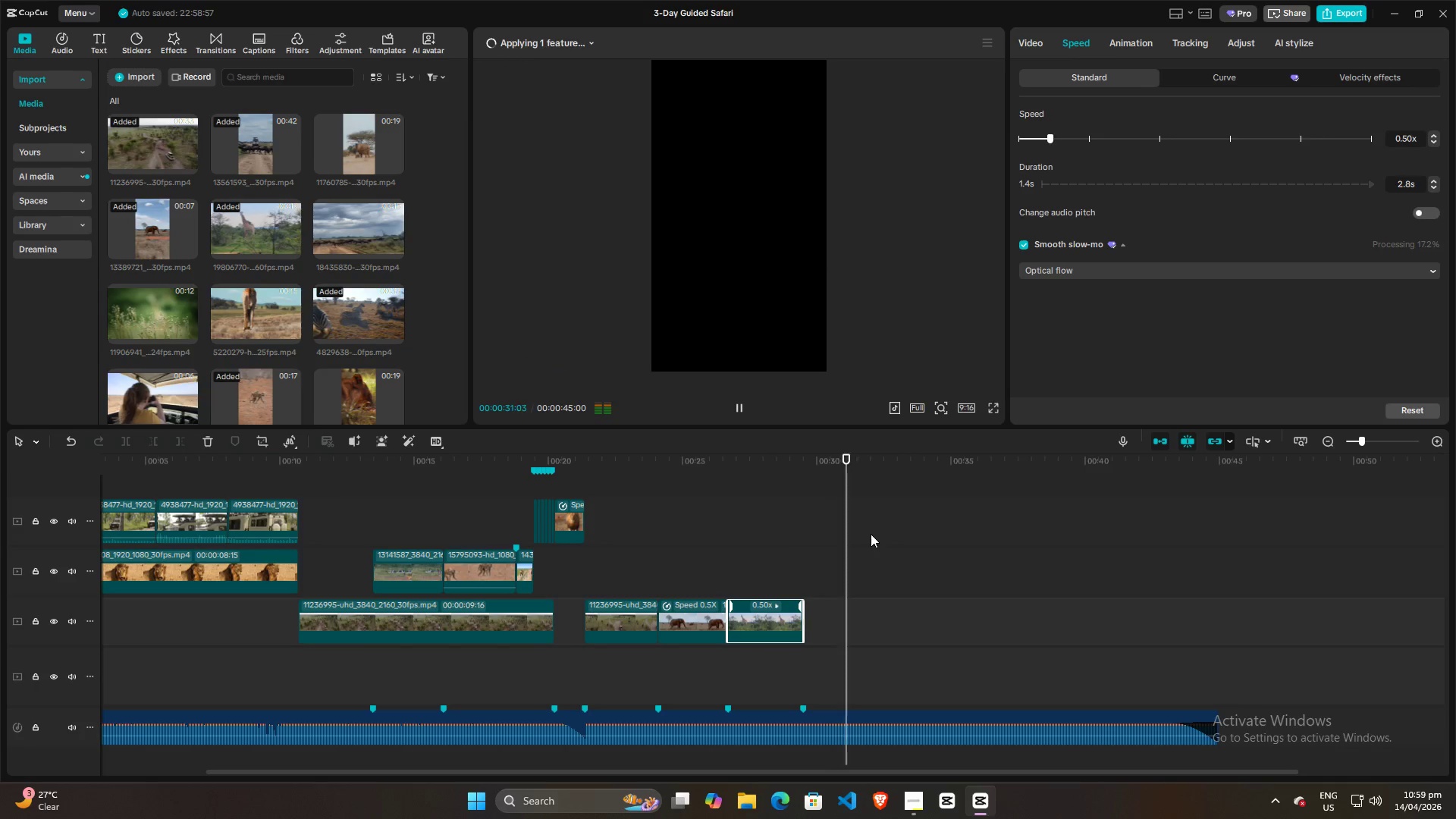 
key(Space)
 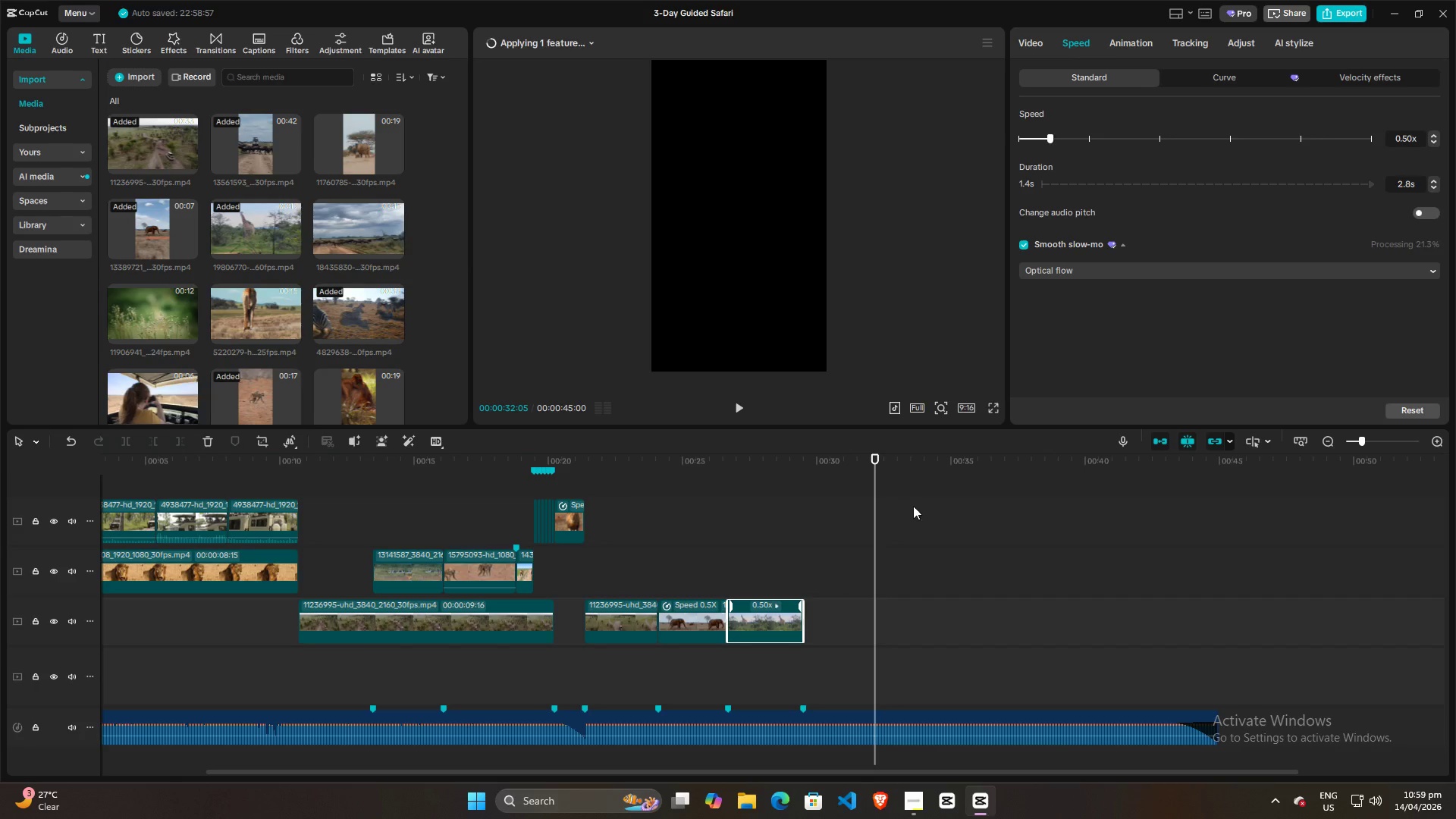 
left_click([250, 148])
 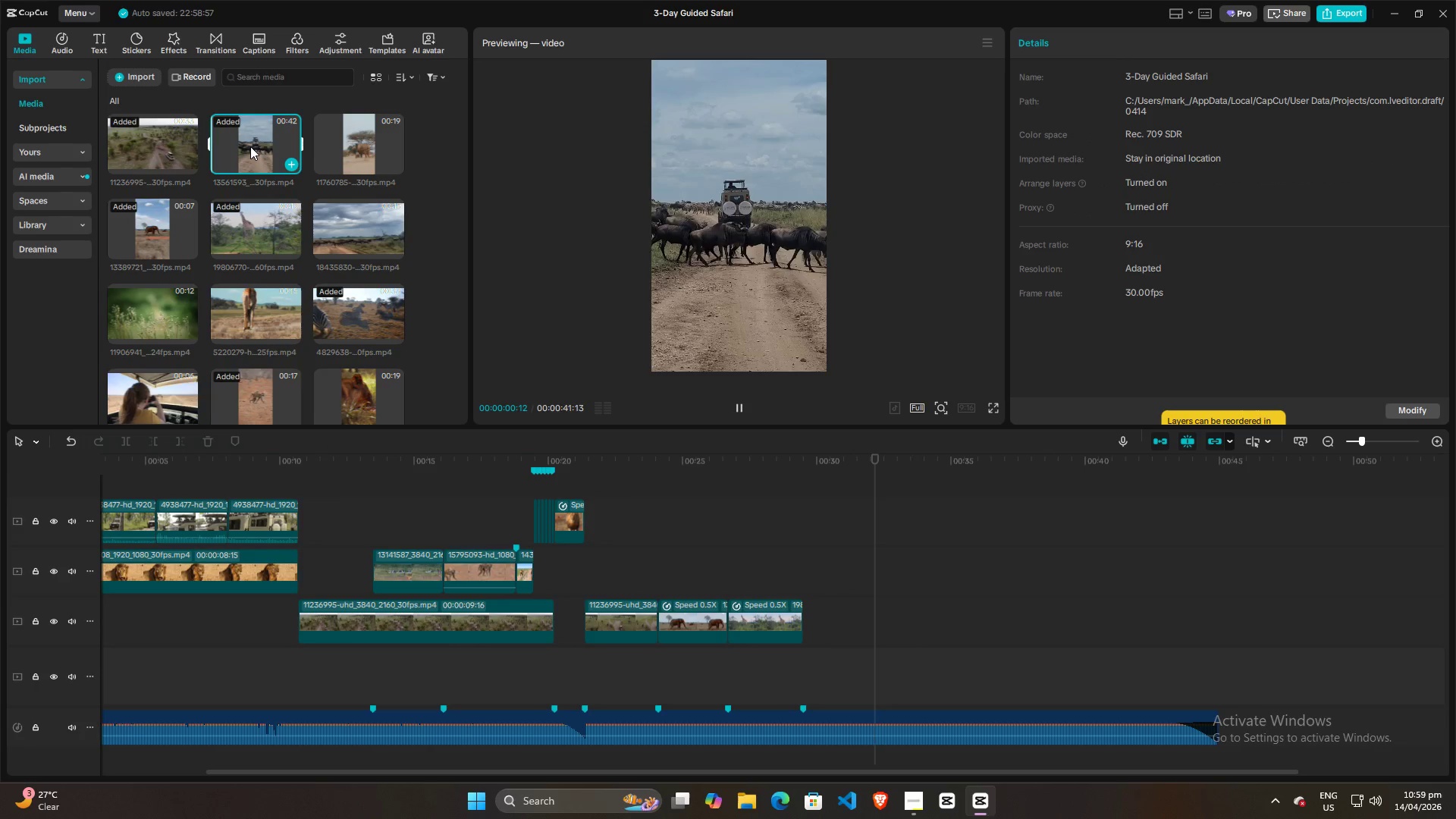 
scroll: coordinate [333, 278], scroll_direction: up, amount: 3.0
 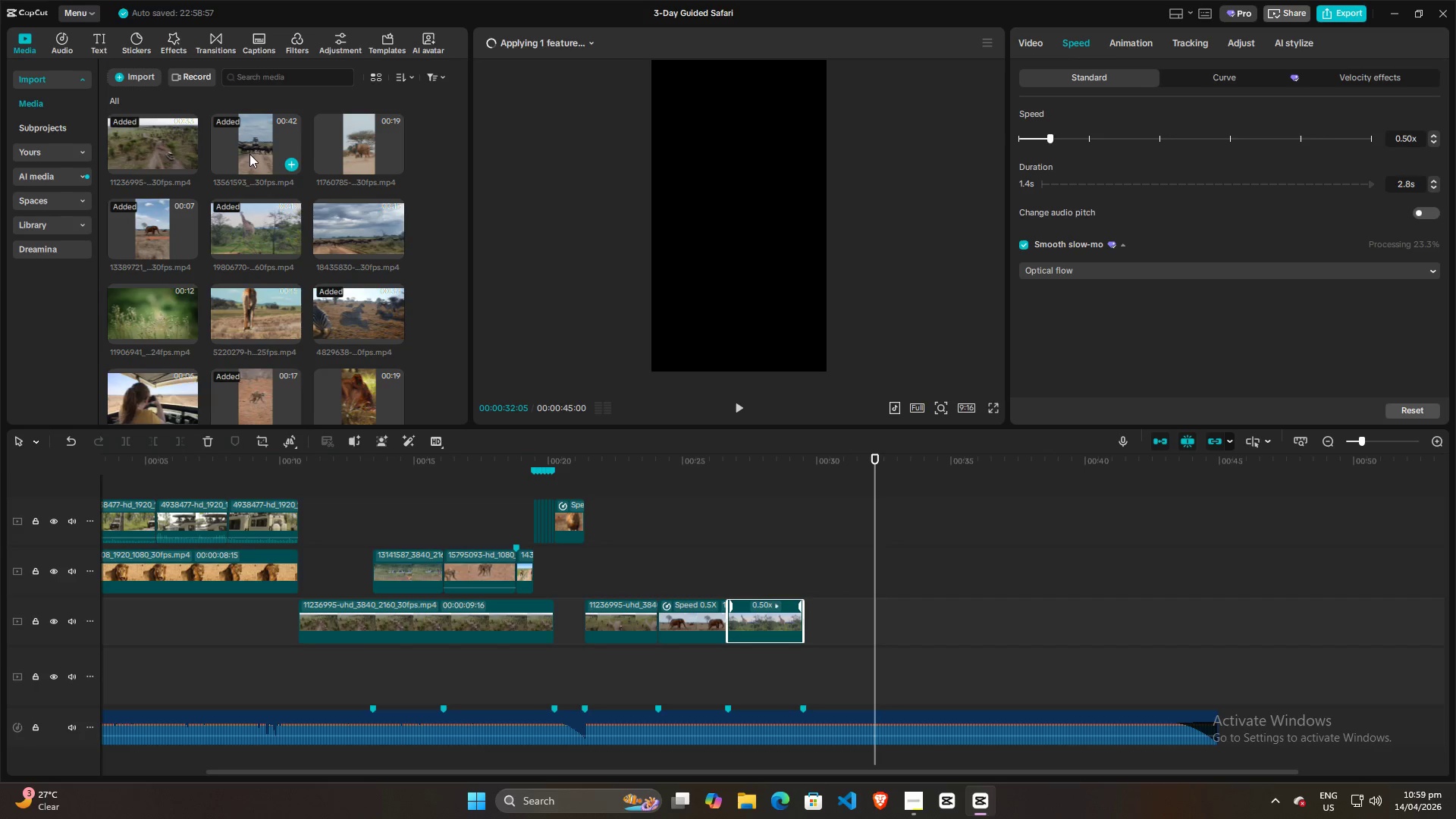 
left_click_drag(start_coordinate=[250, 146], to_coordinate=[833, 526])
 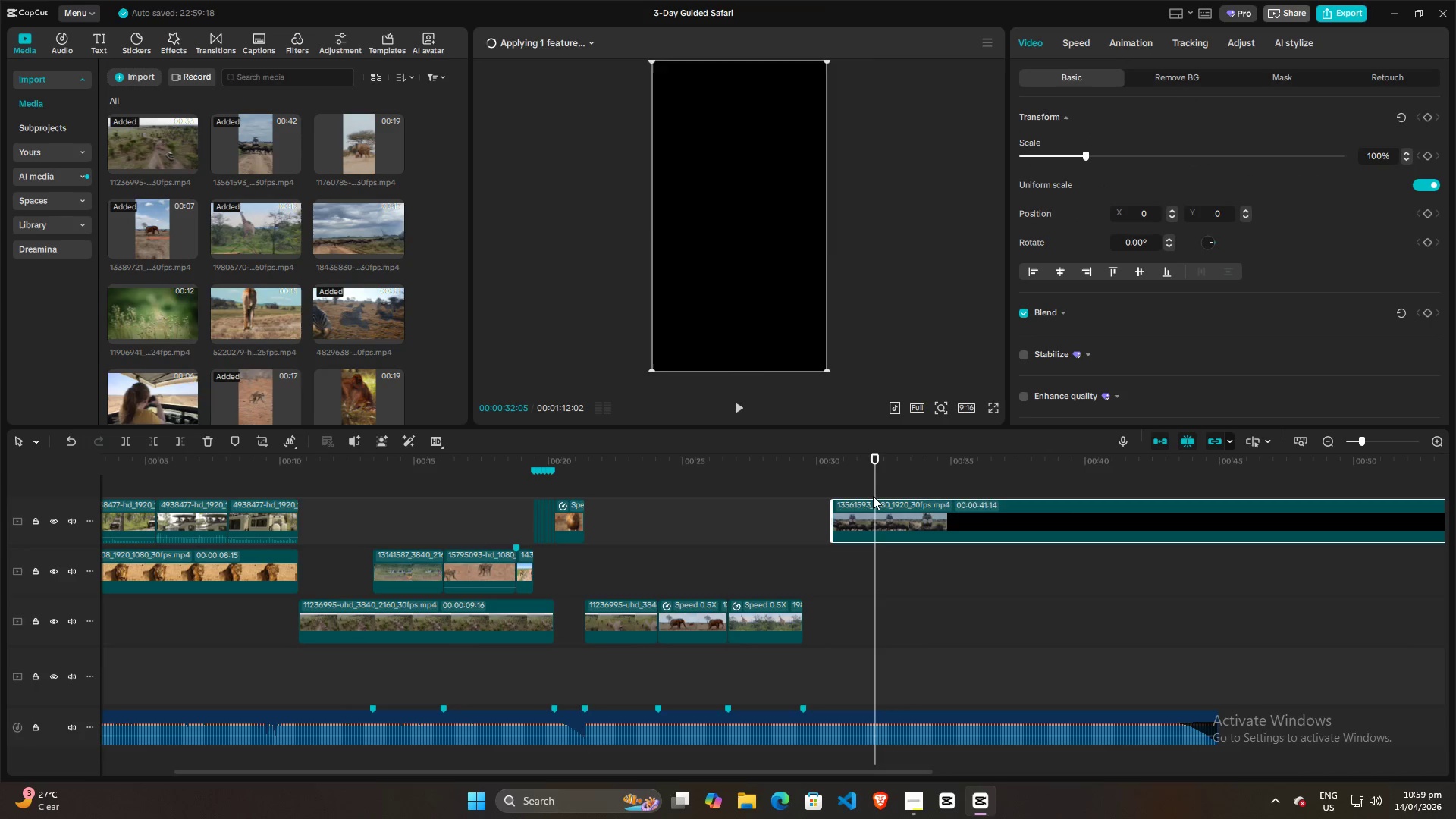 
key(Space)
 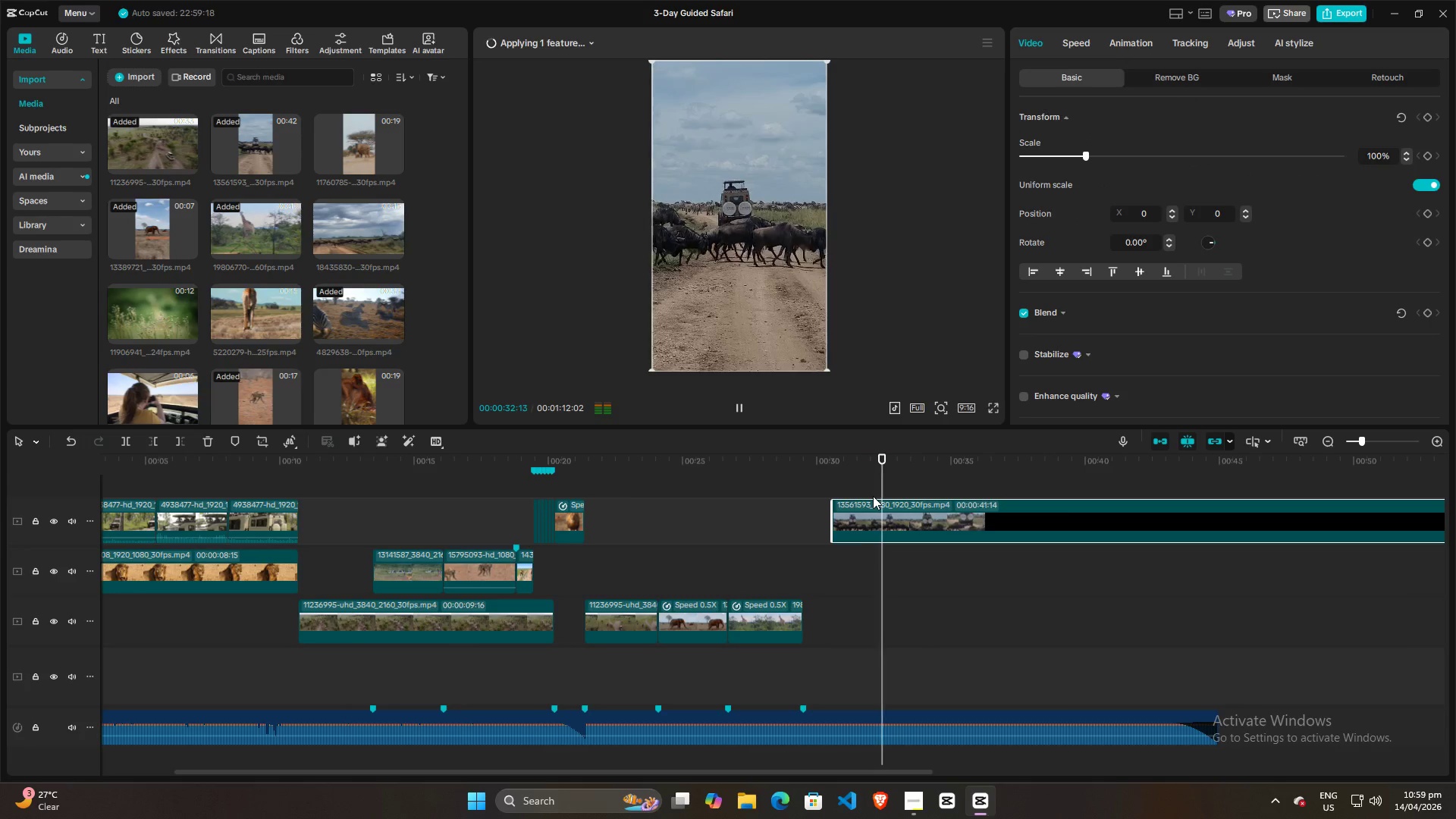 
key(Space)
 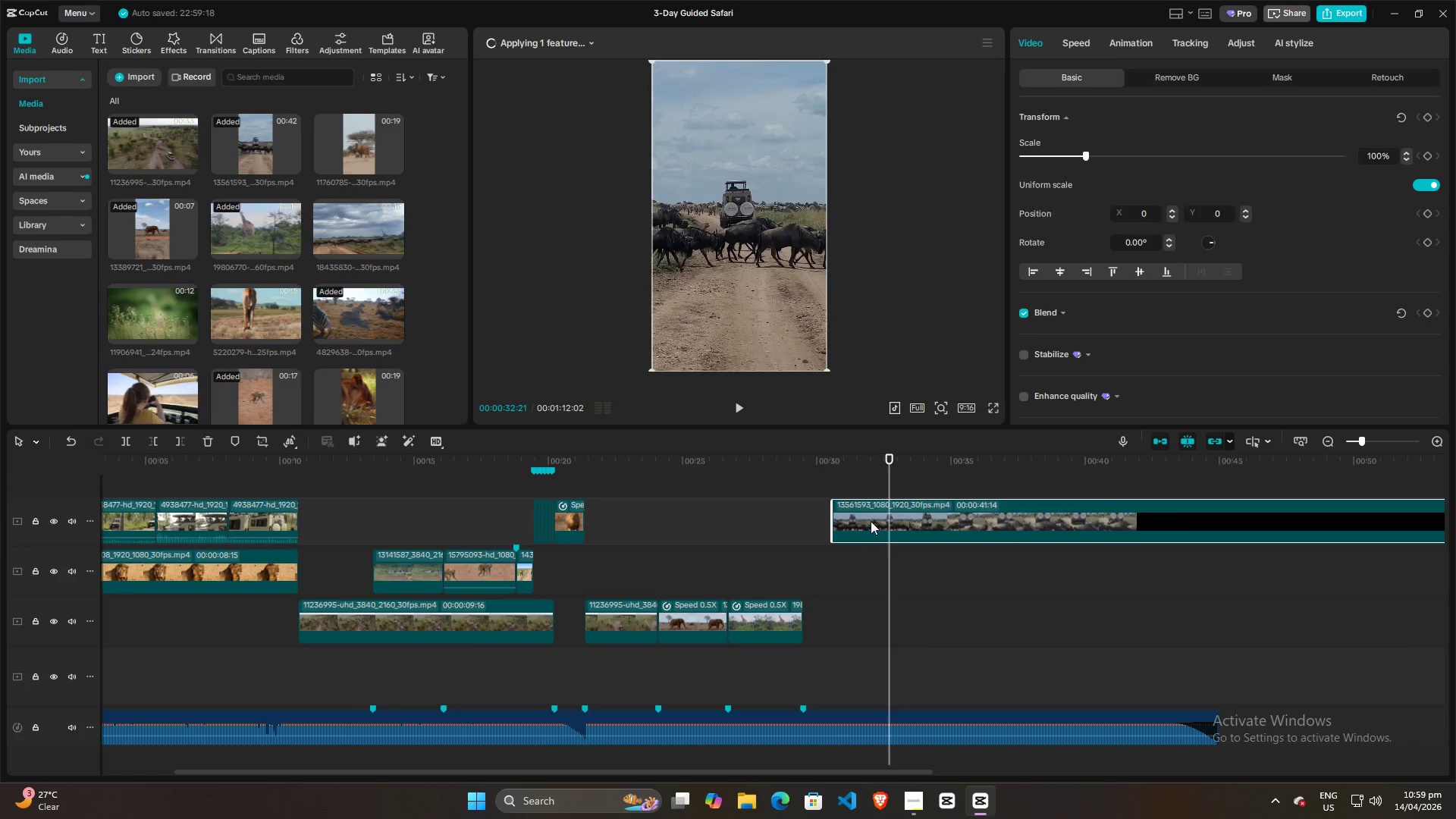 
left_click([871, 518])
 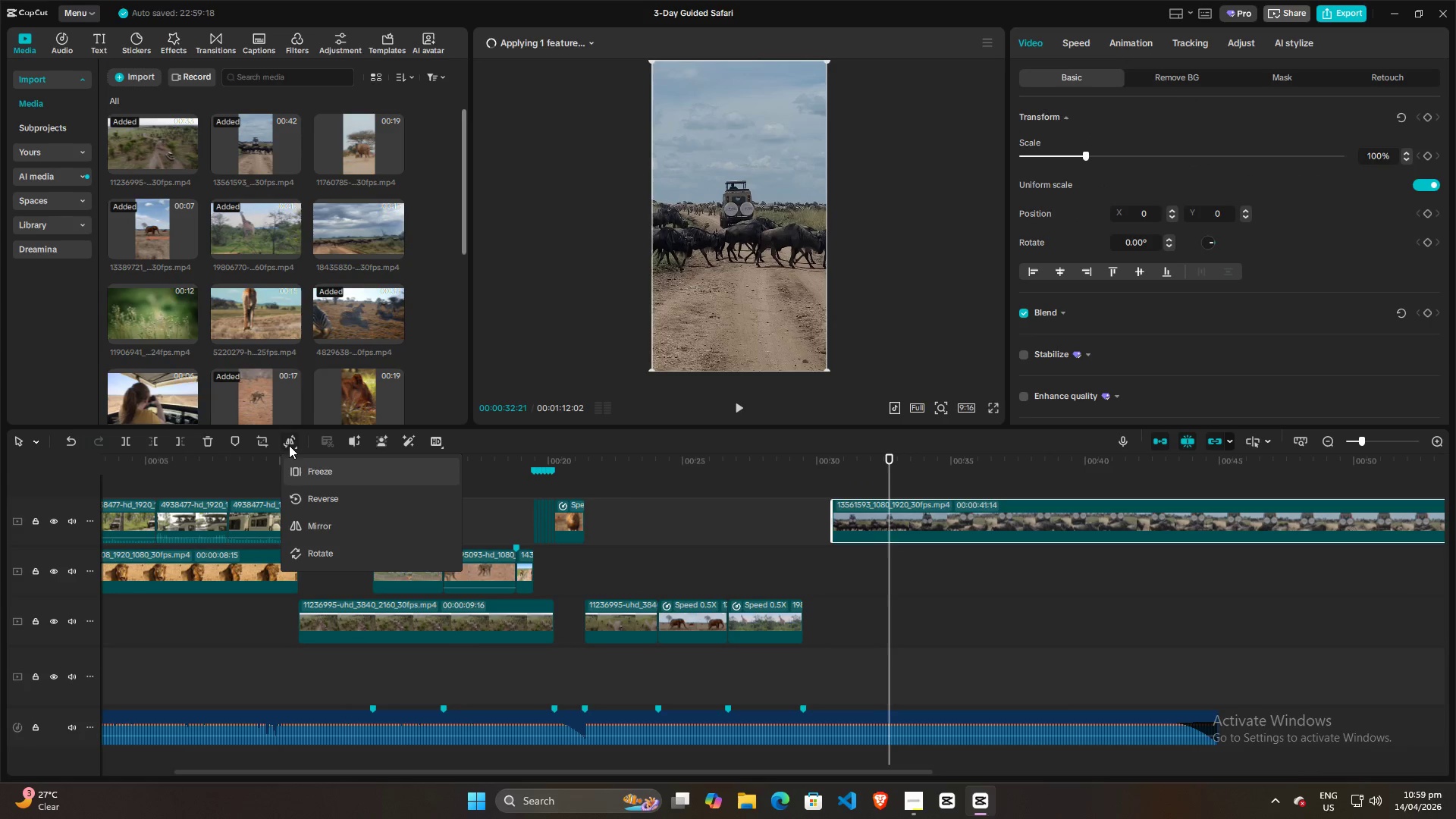 
left_click([318, 498])
 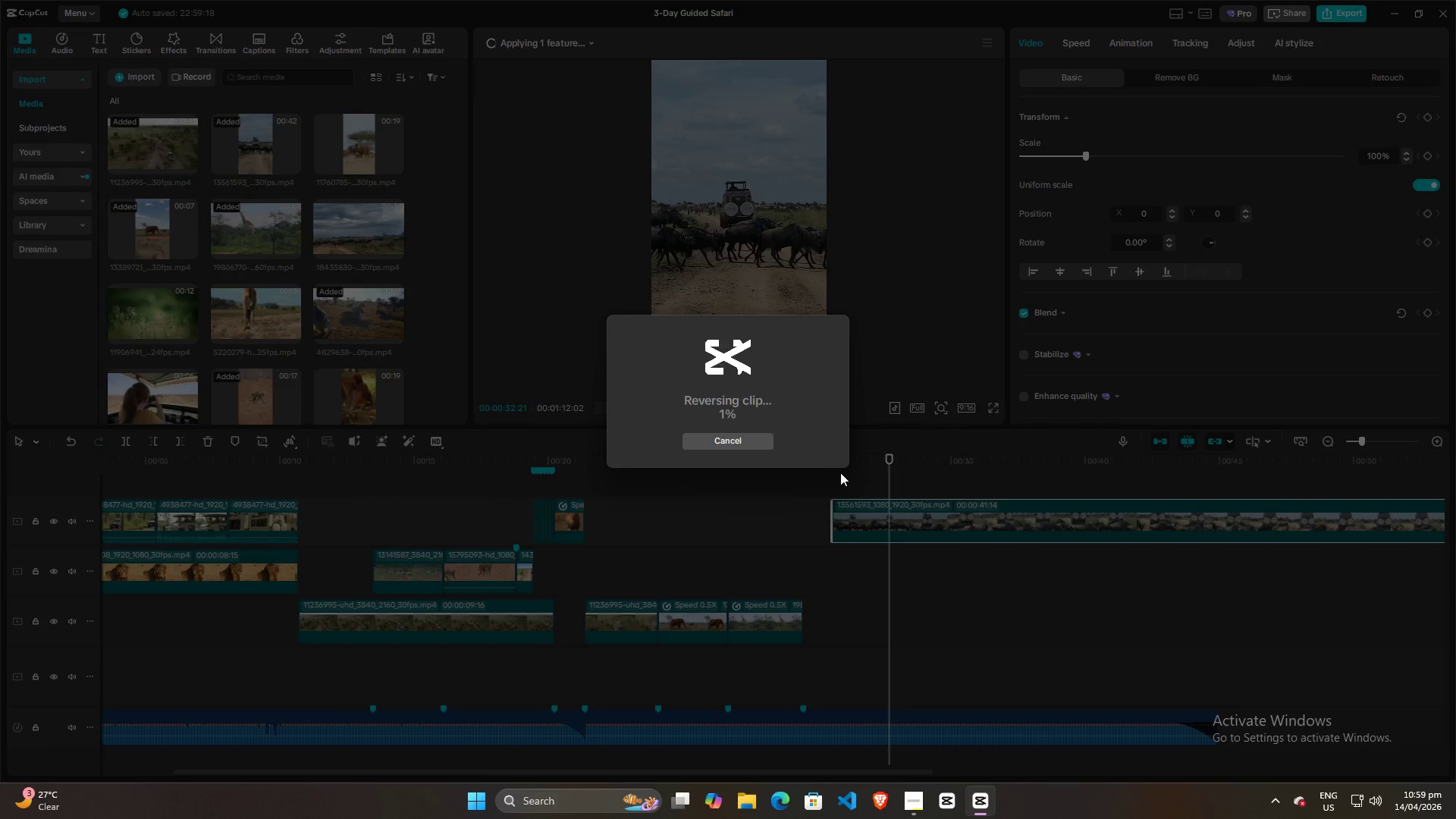 
left_click([758, 448])
 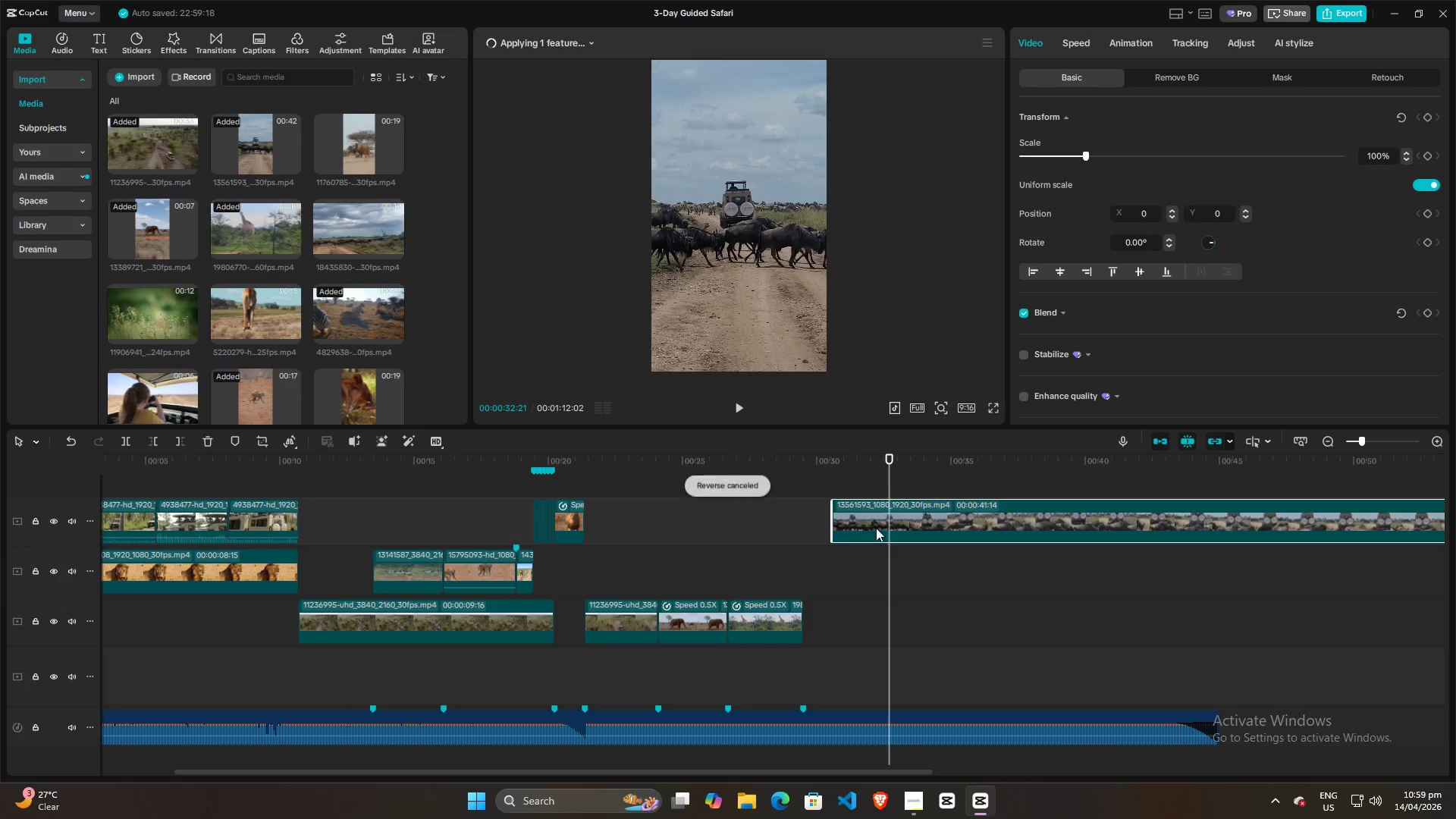 
left_click([876, 529])
 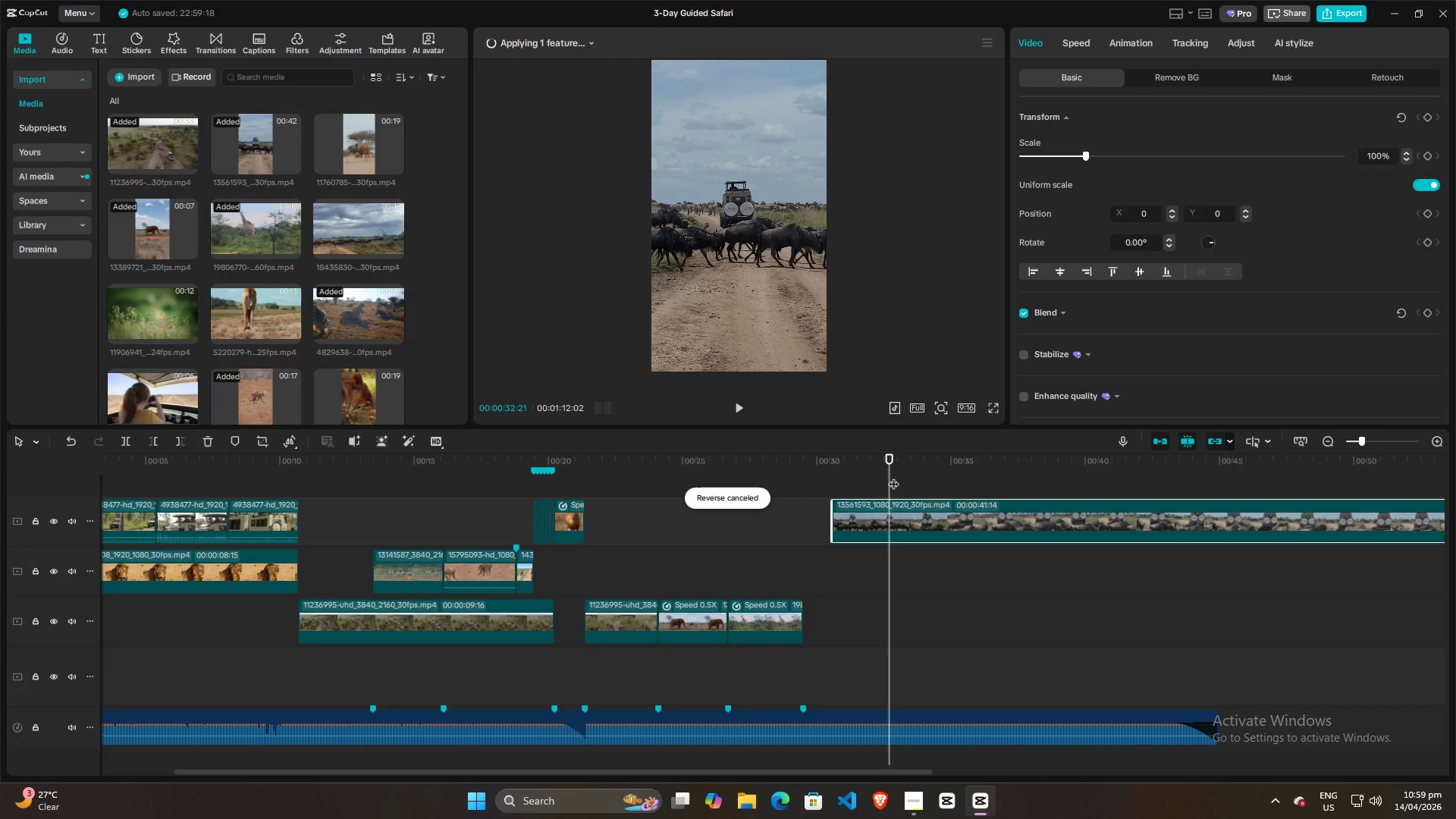 
left_click_drag(start_coordinate=[892, 475], to_coordinate=[1166, 479])
 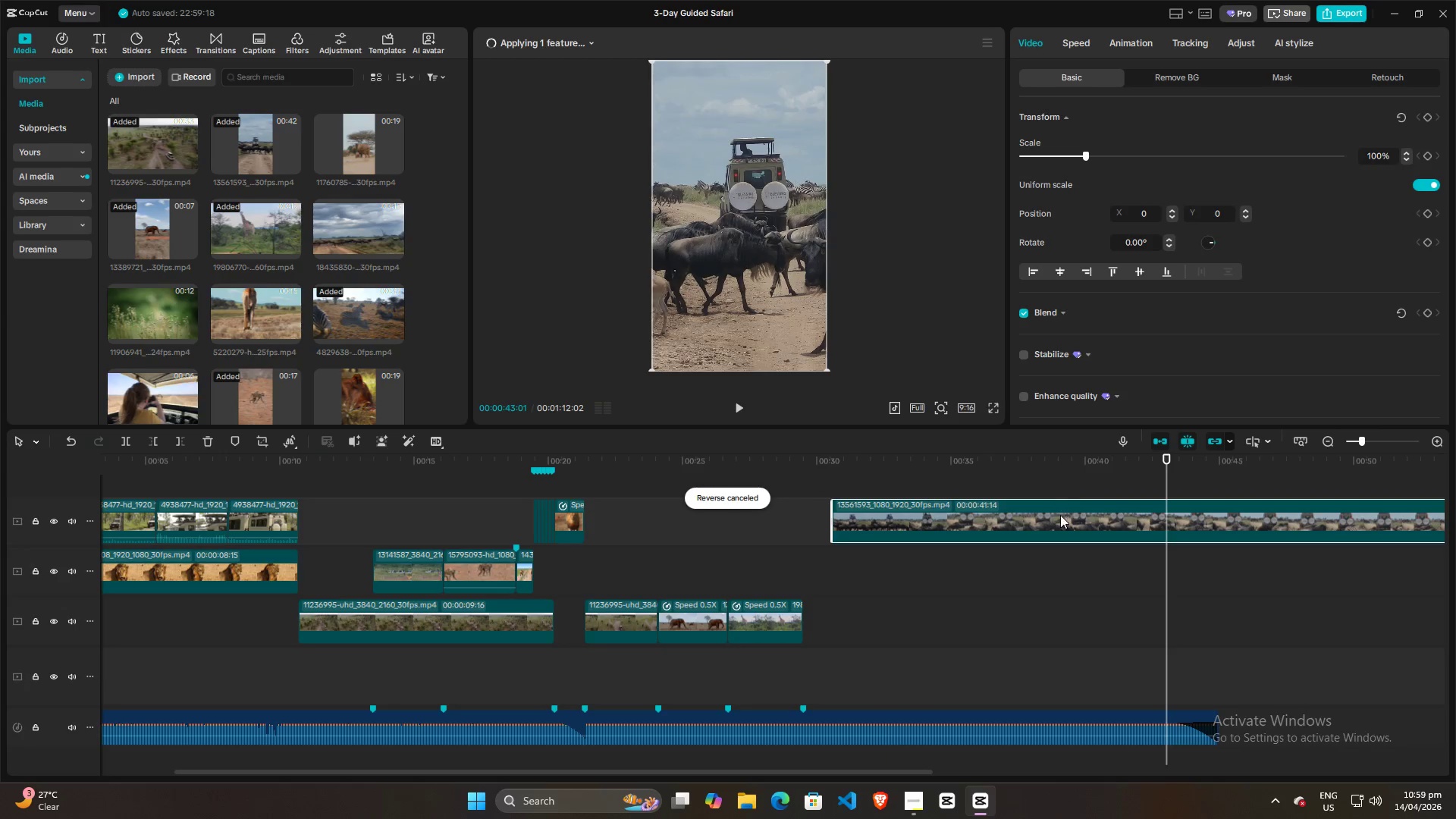 
left_click([1060, 516])
 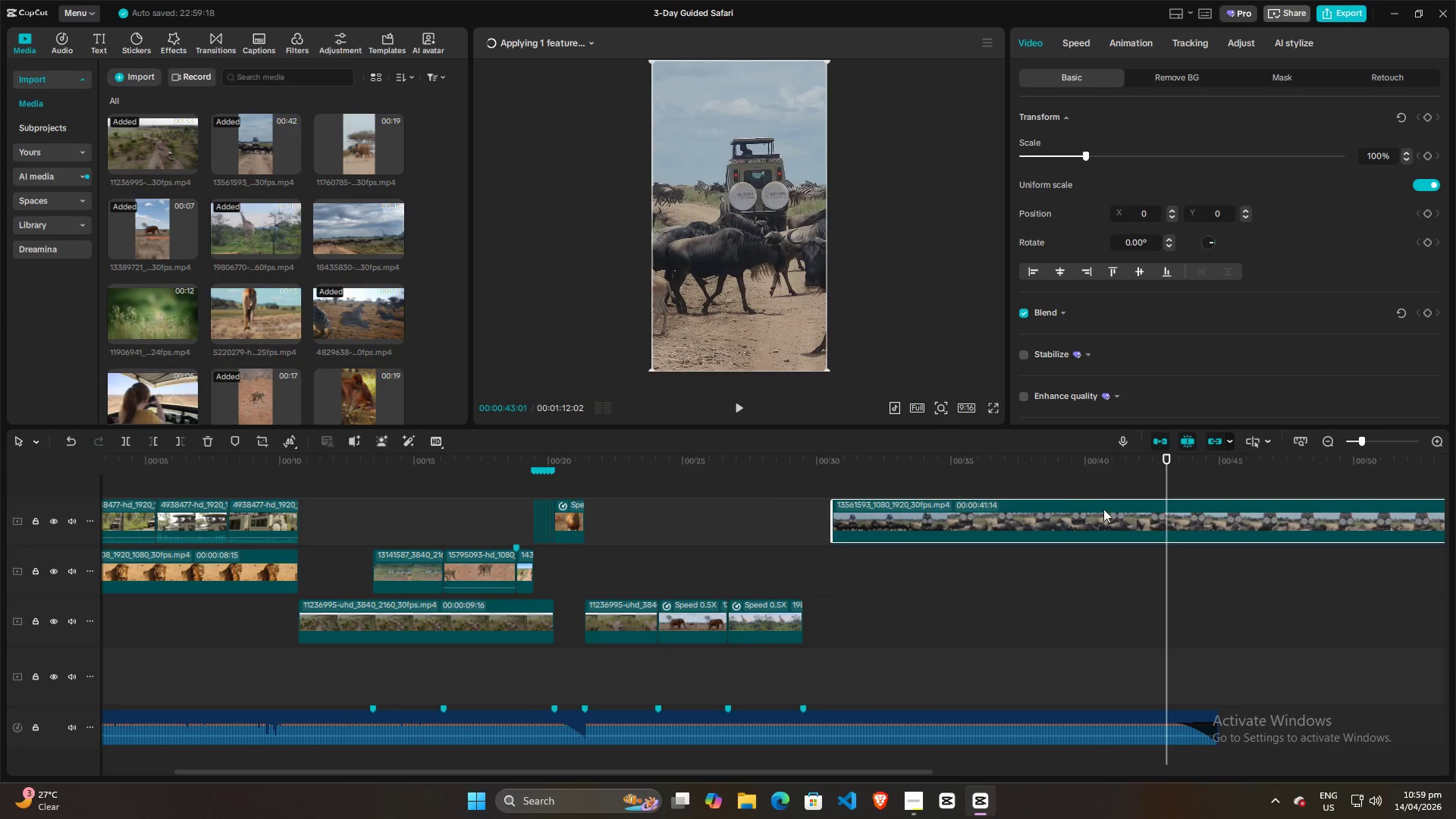 
left_click([1099, 522])
 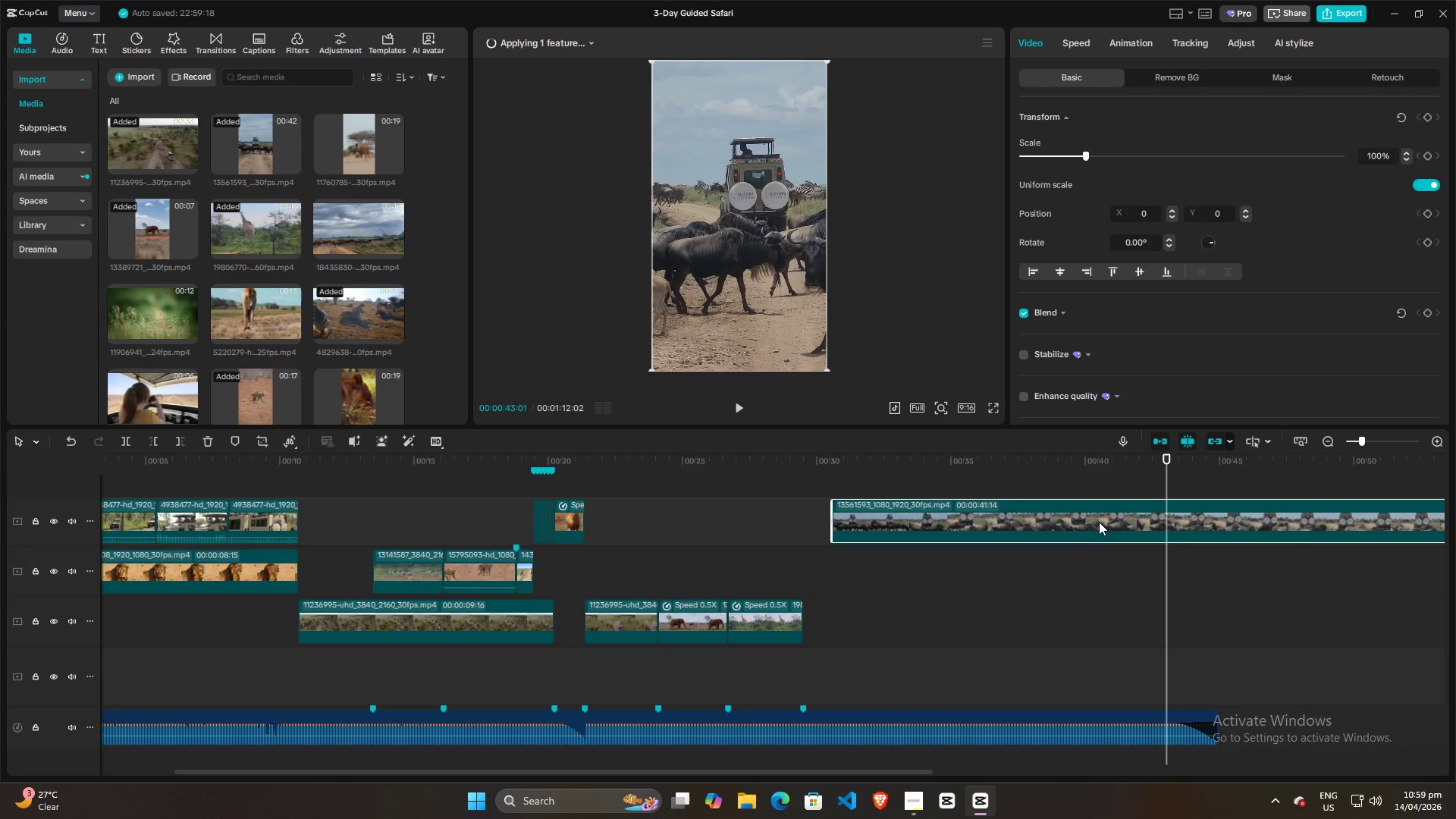 
key(W)
 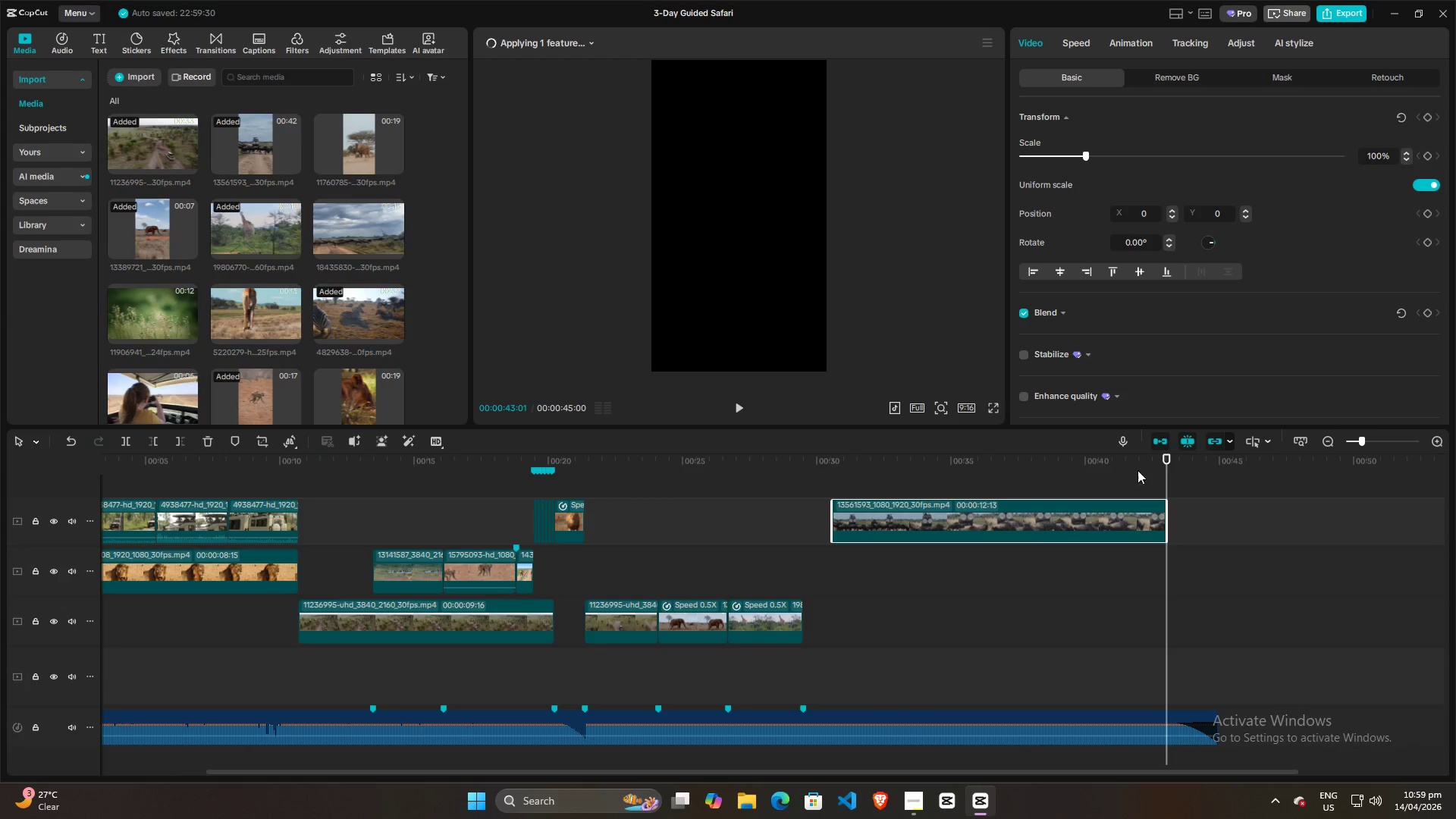 
left_click_drag(start_coordinate=[1167, 476], to_coordinate=[920, 476])
 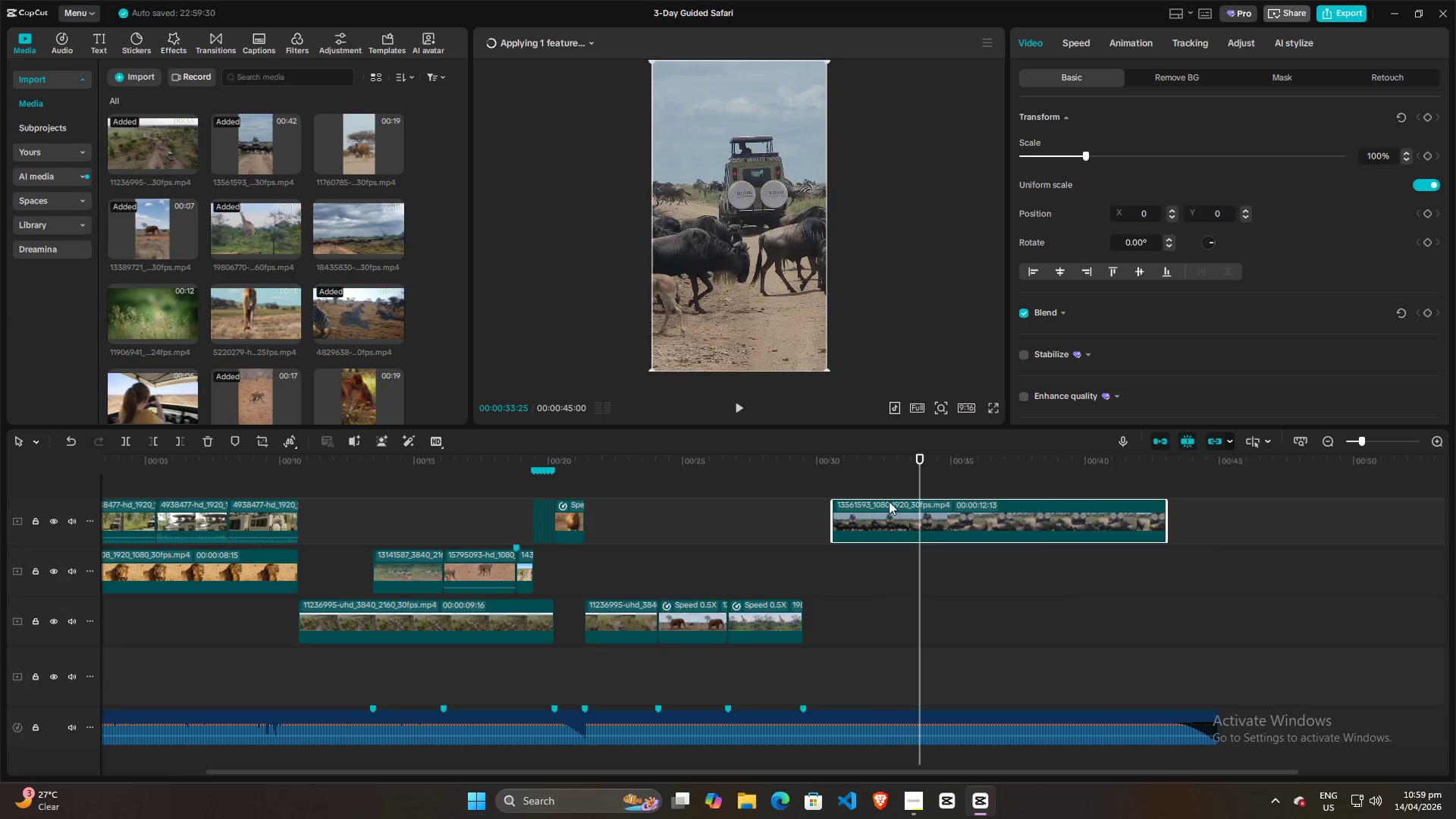 
double_click([894, 504])
 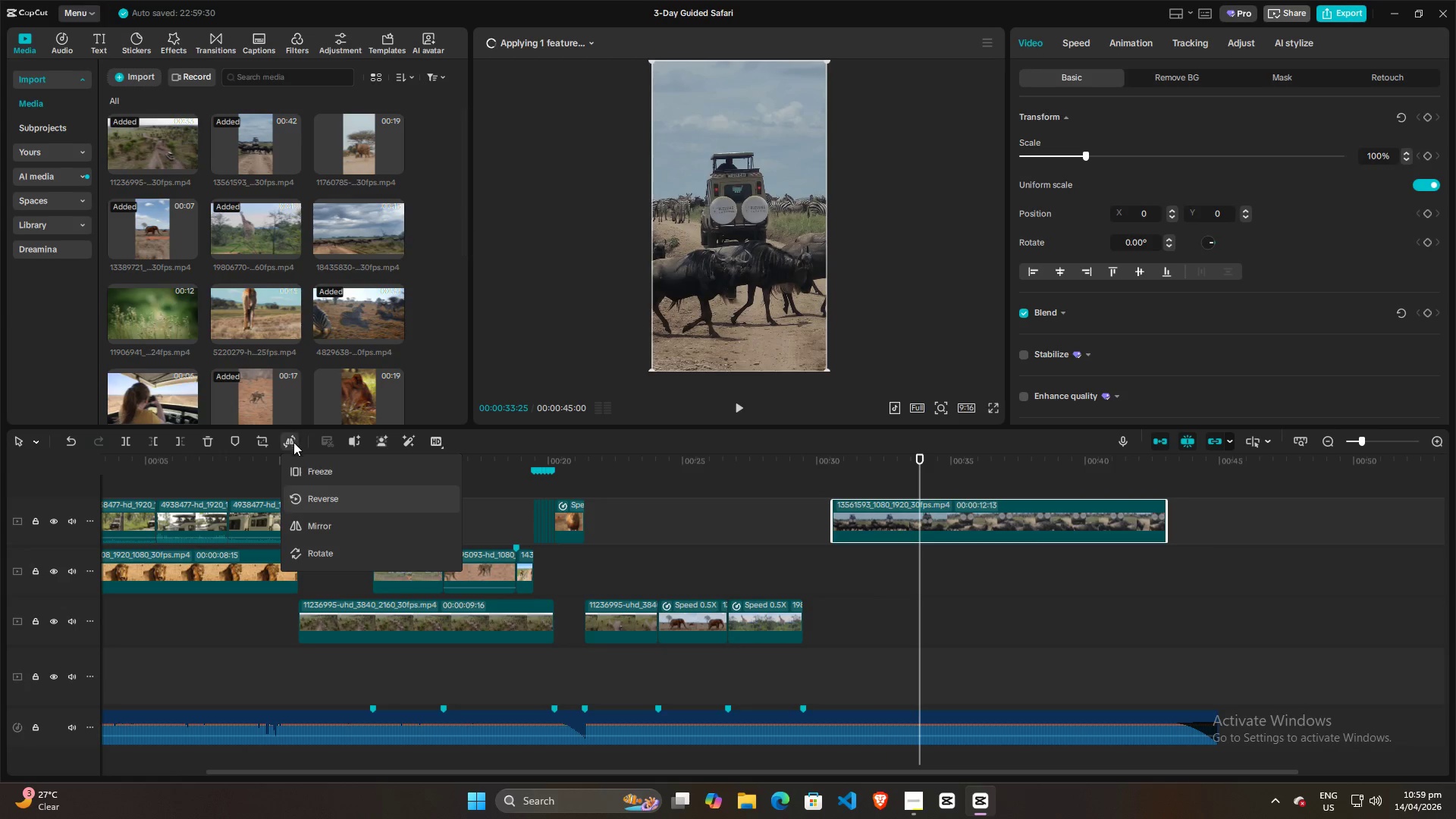 
left_click([317, 494])
 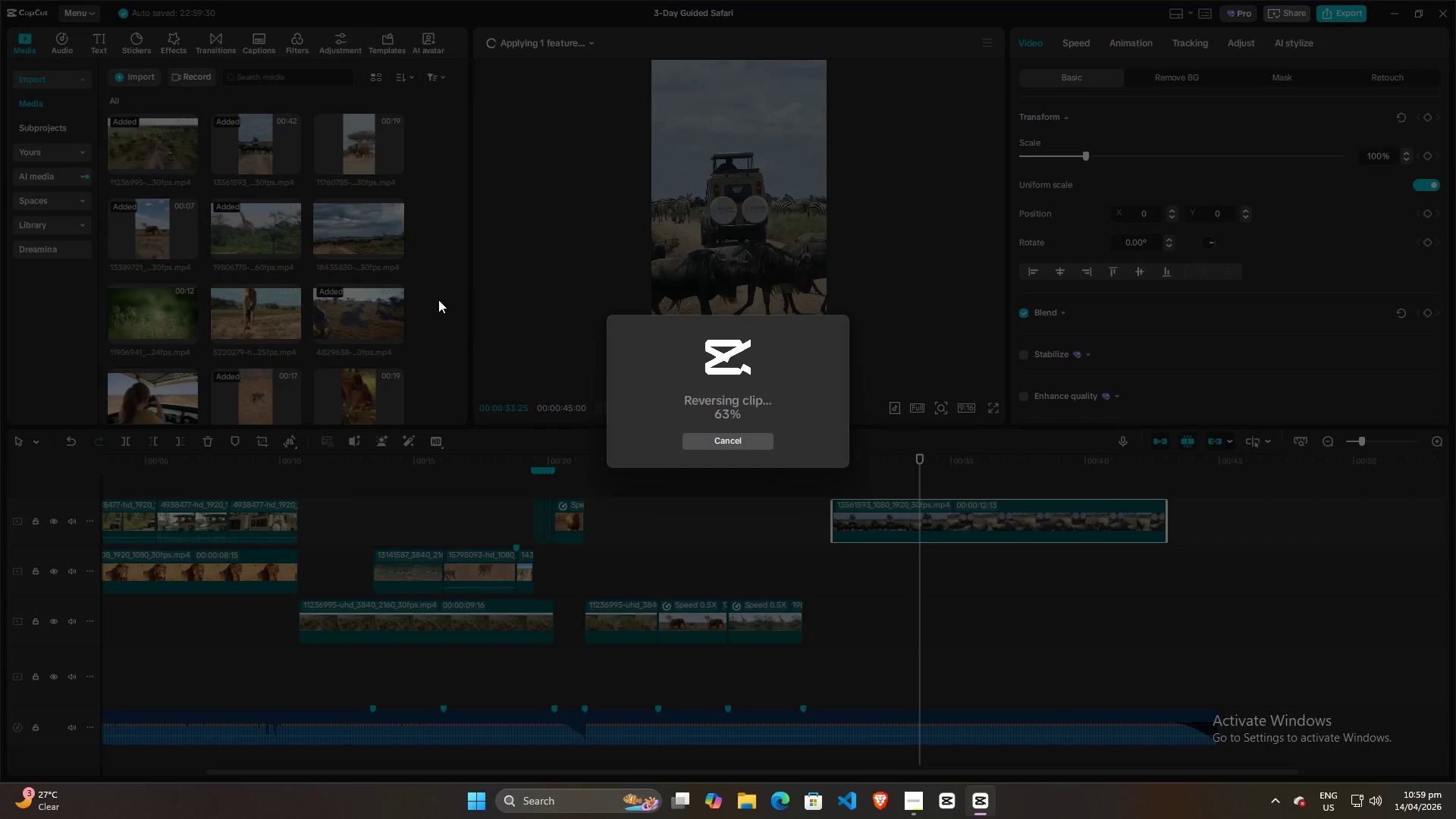 
wait(17.58)
 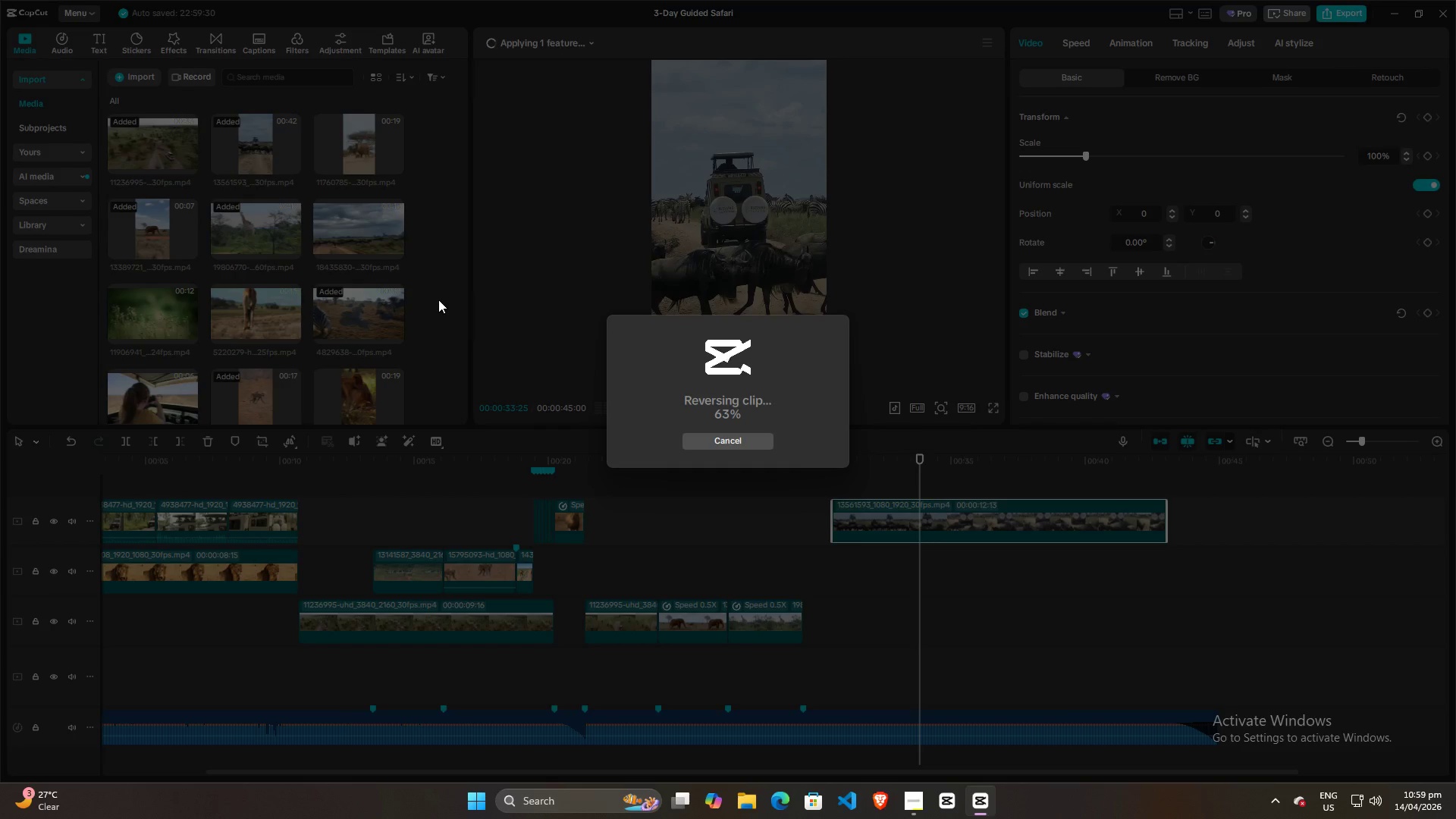 
key(Alt+AltLeft)
 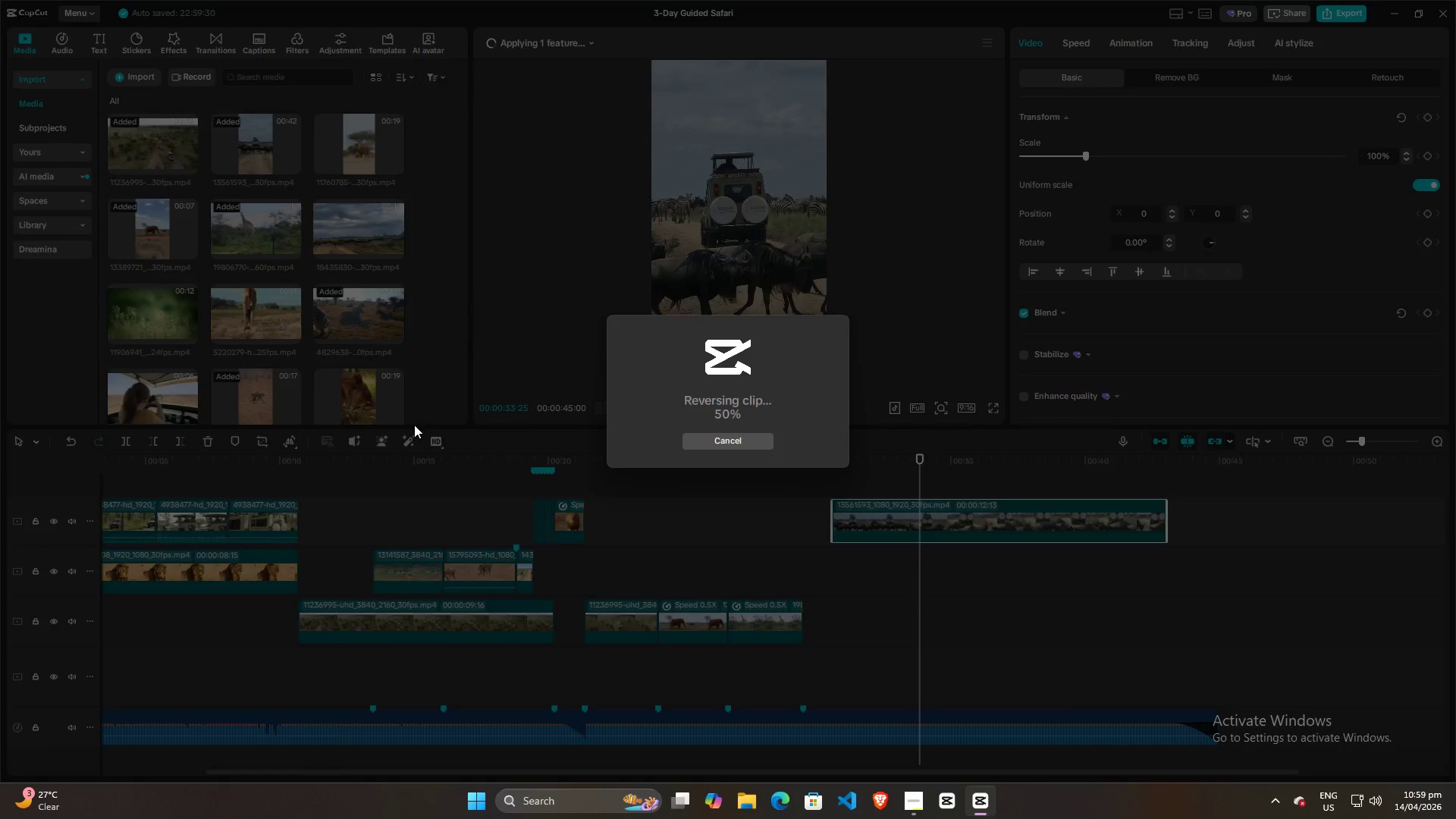 
key(Alt+Tab)